 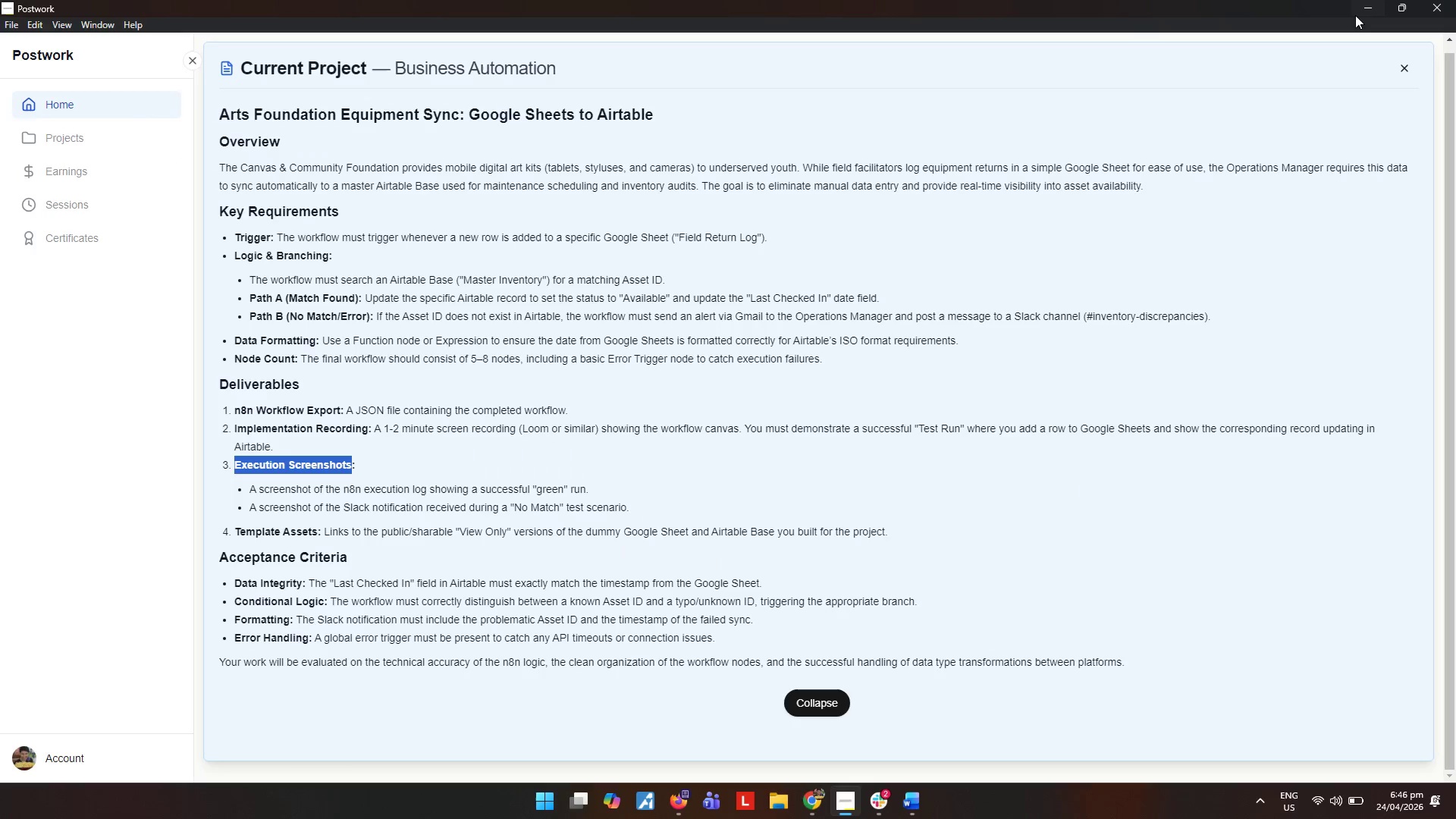 
left_click([86, 463])
 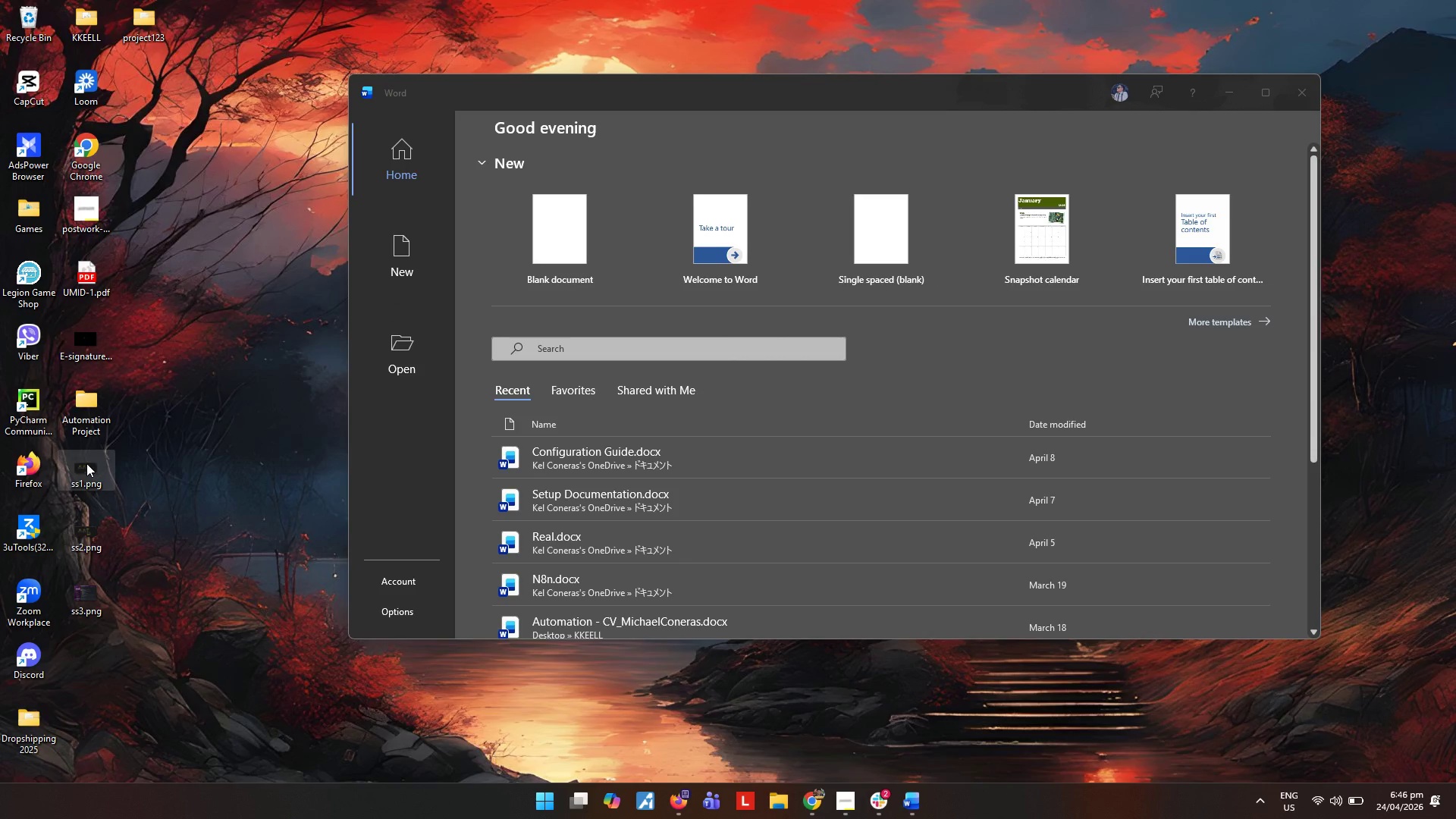 
key(Delete)
 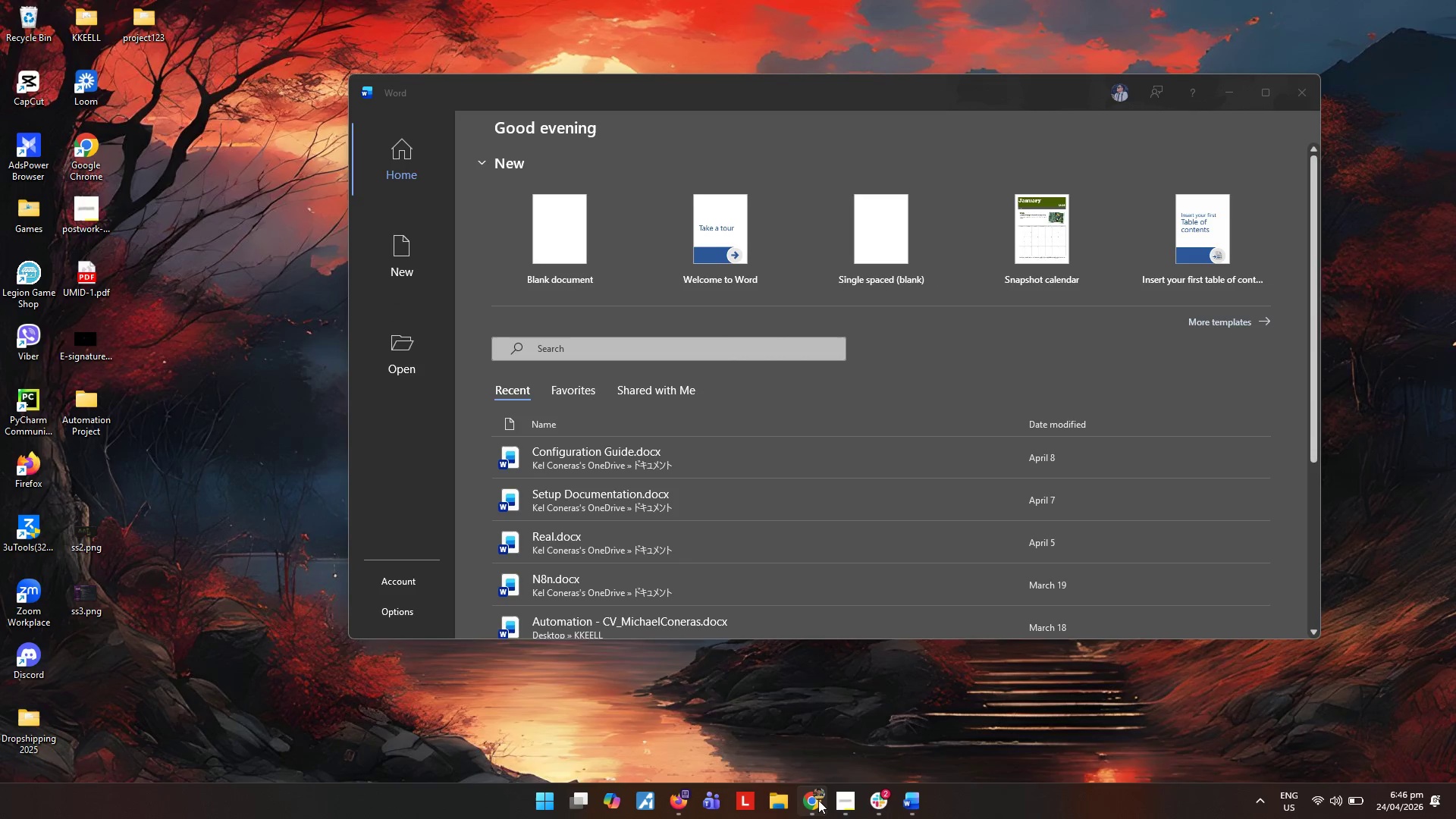 
left_click([818, 800])
 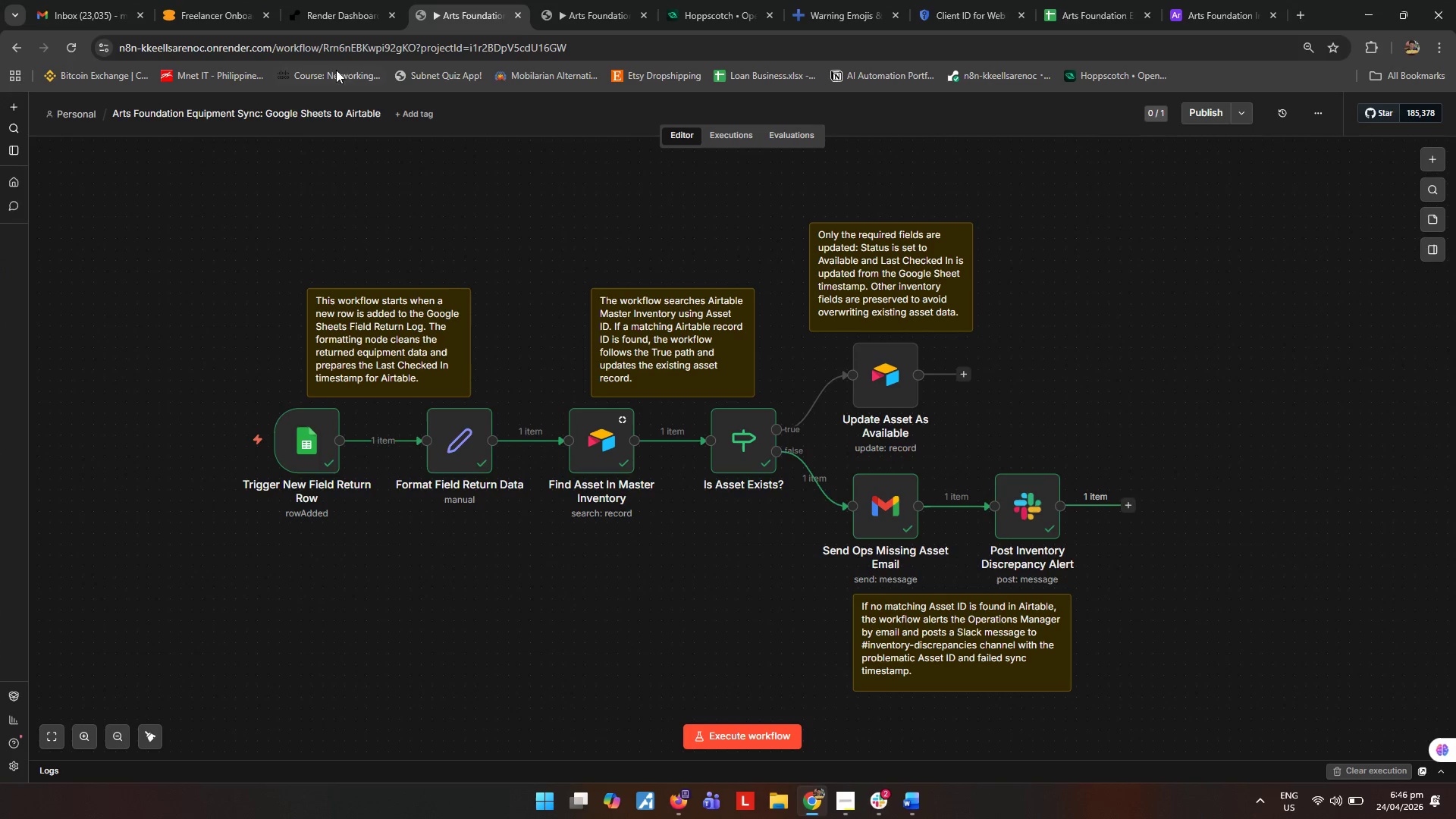 
left_click([742, 135])
 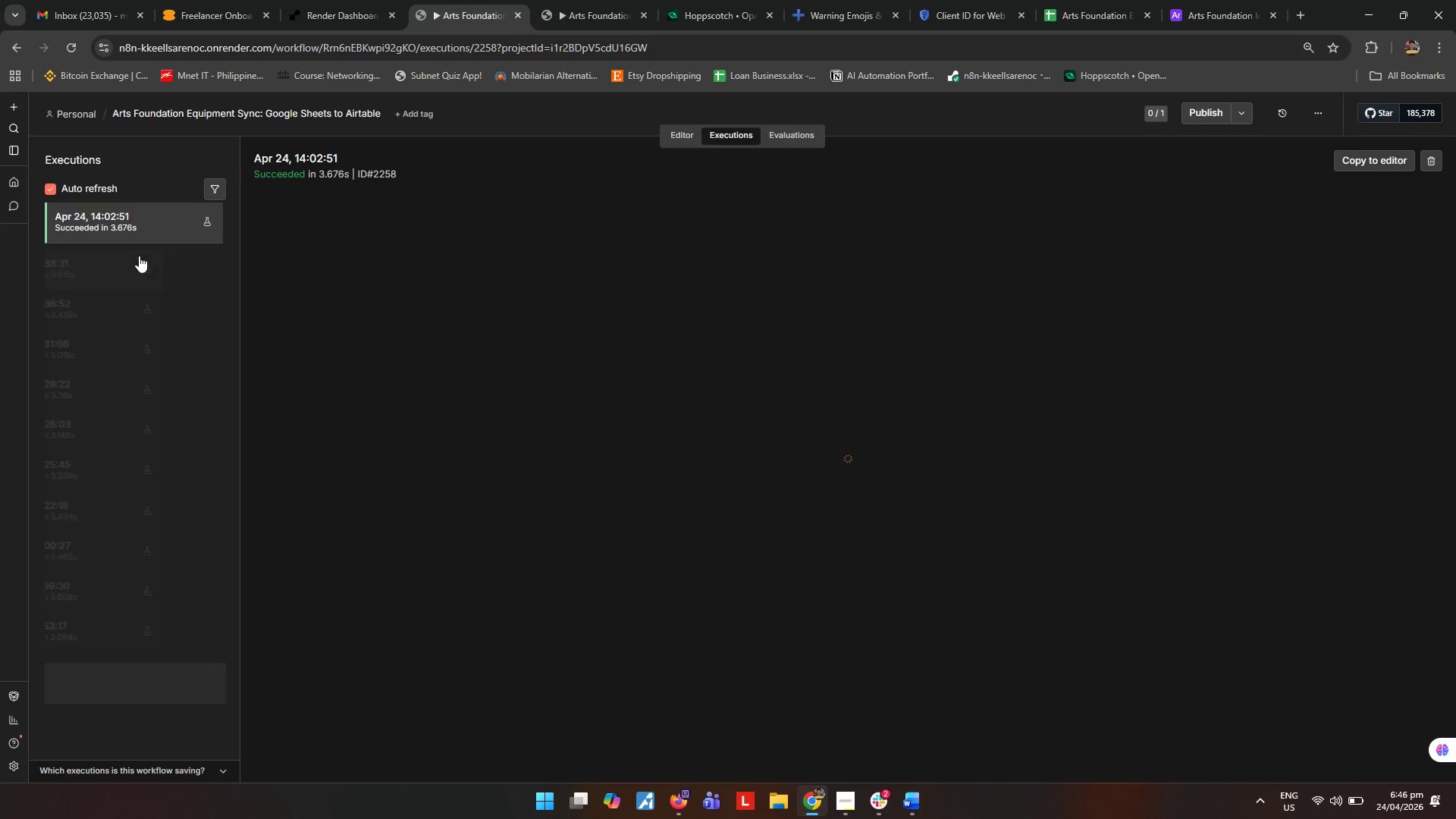 
left_click([105, 269])
 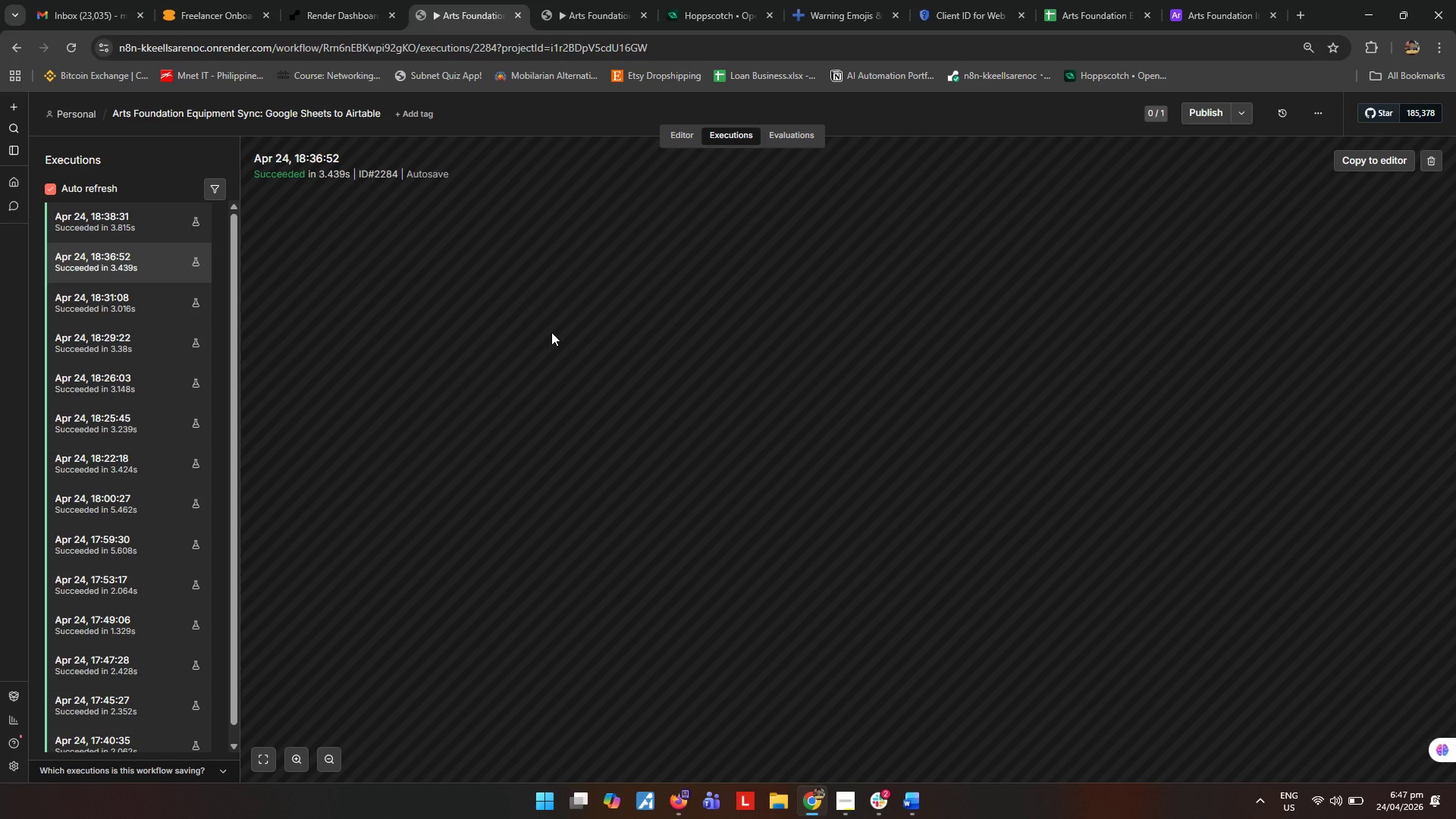 
wait(18.95)
 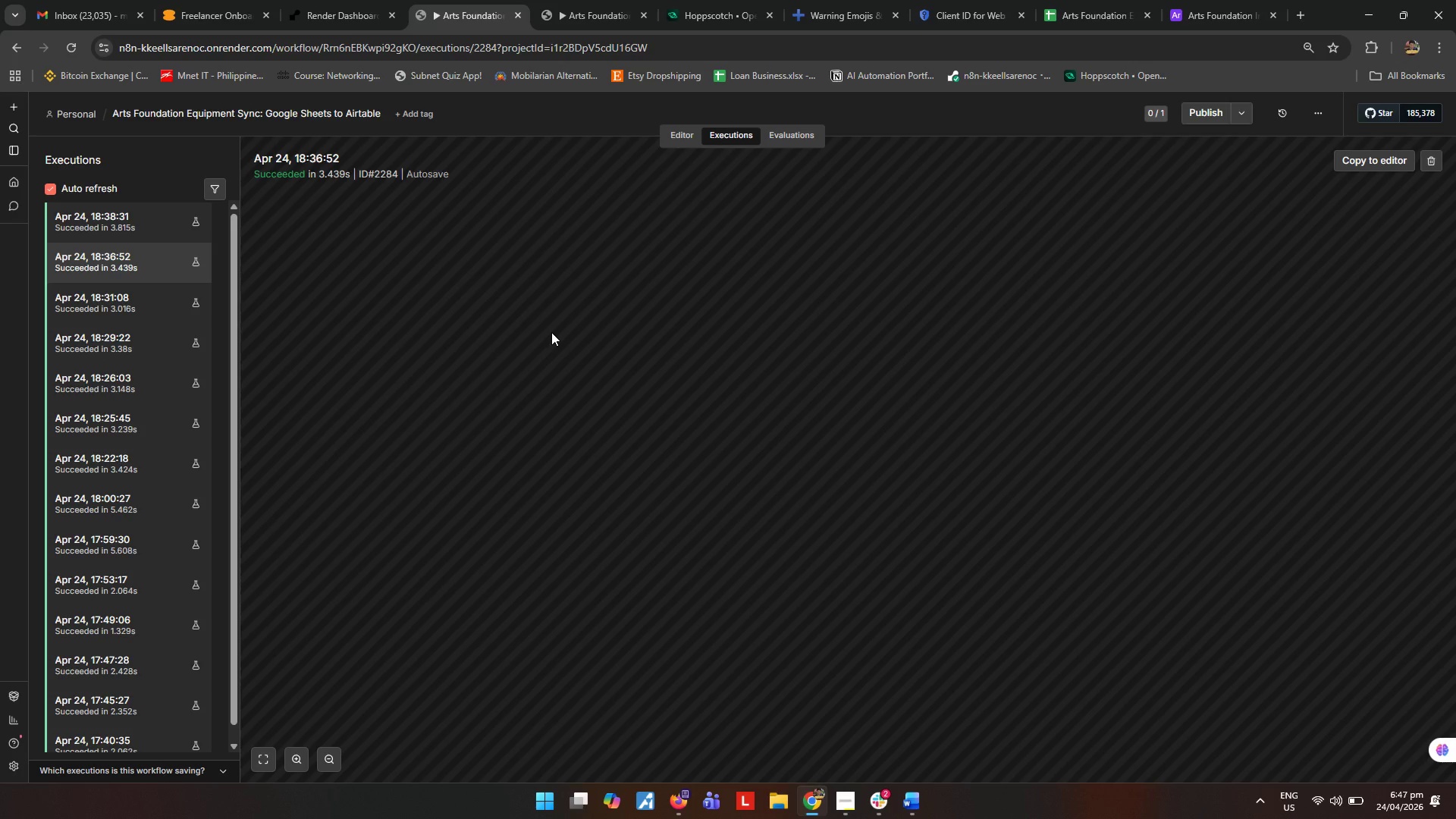 
mouse_move([322, 11])
 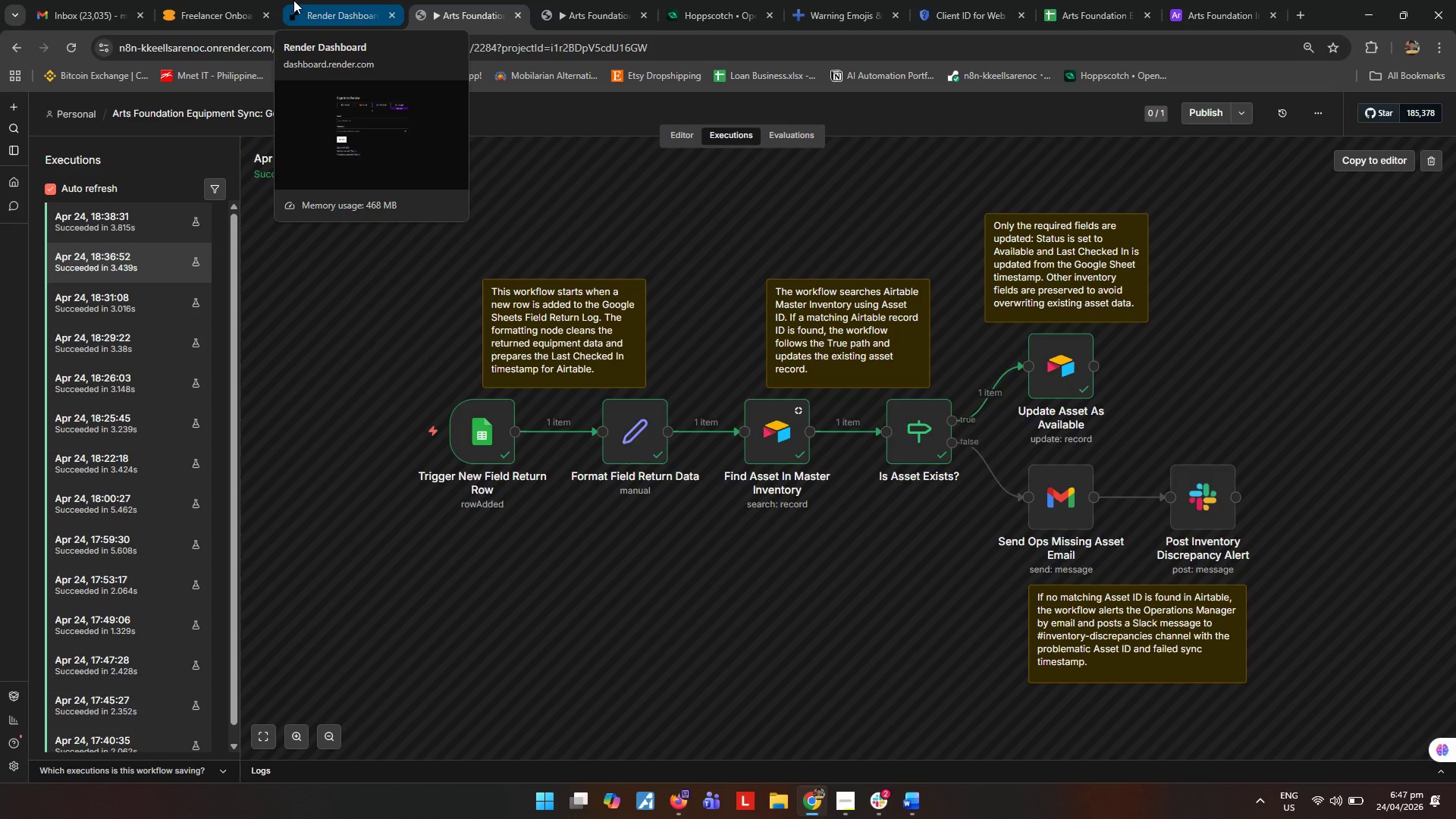 
mouse_move([257, 5])
 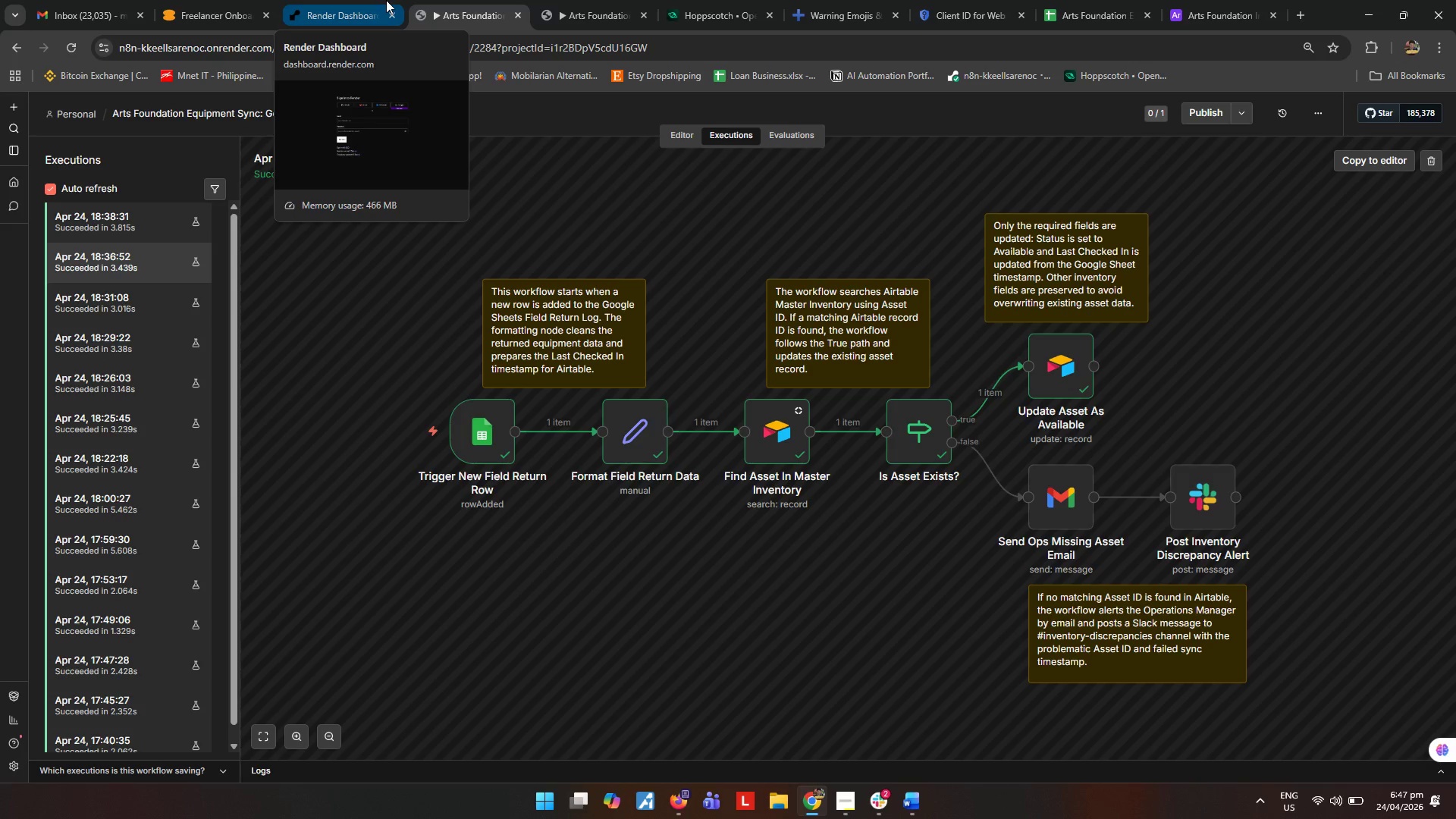 
mouse_move([388, 6])
 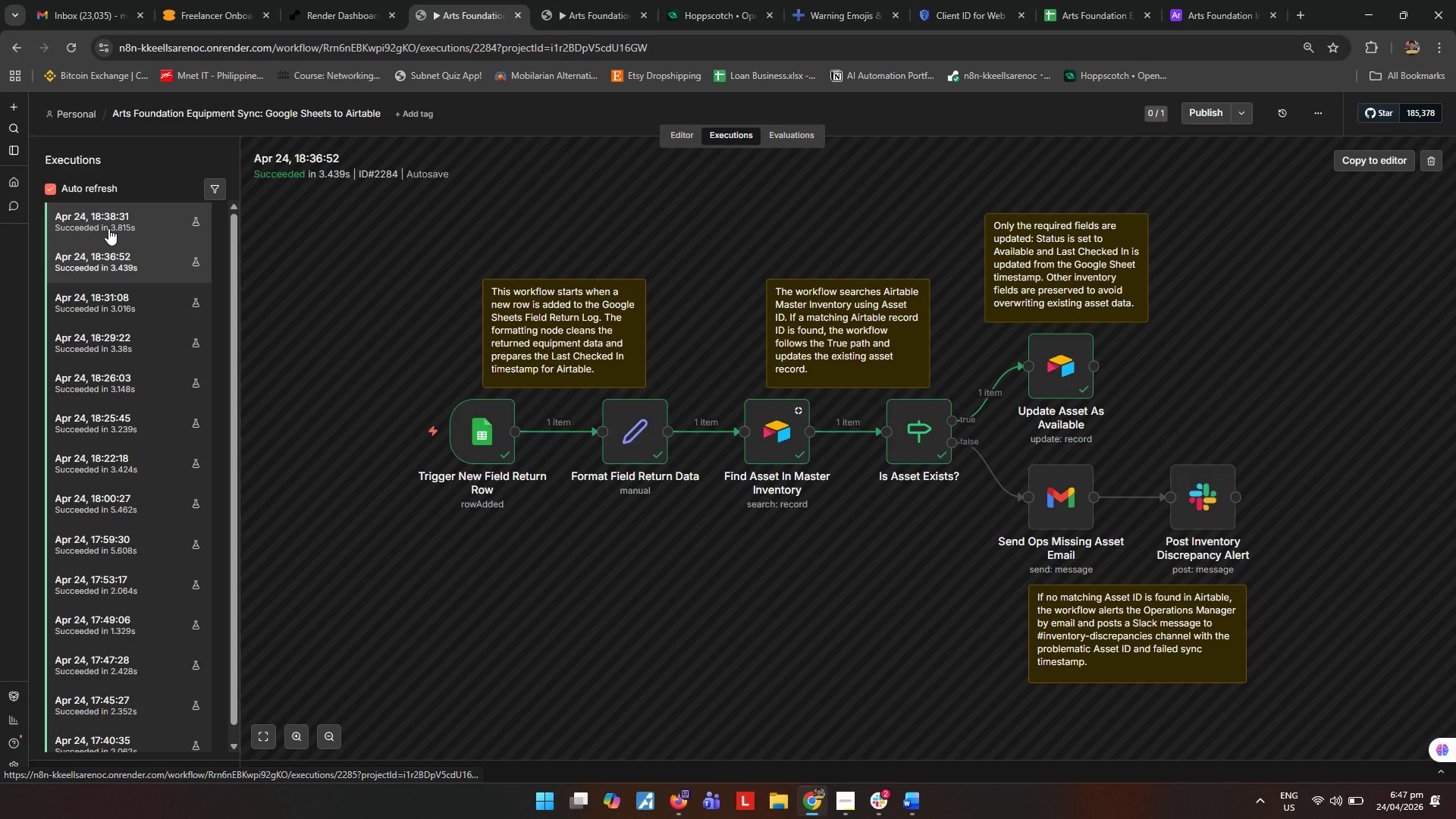 
wait(7.26)
 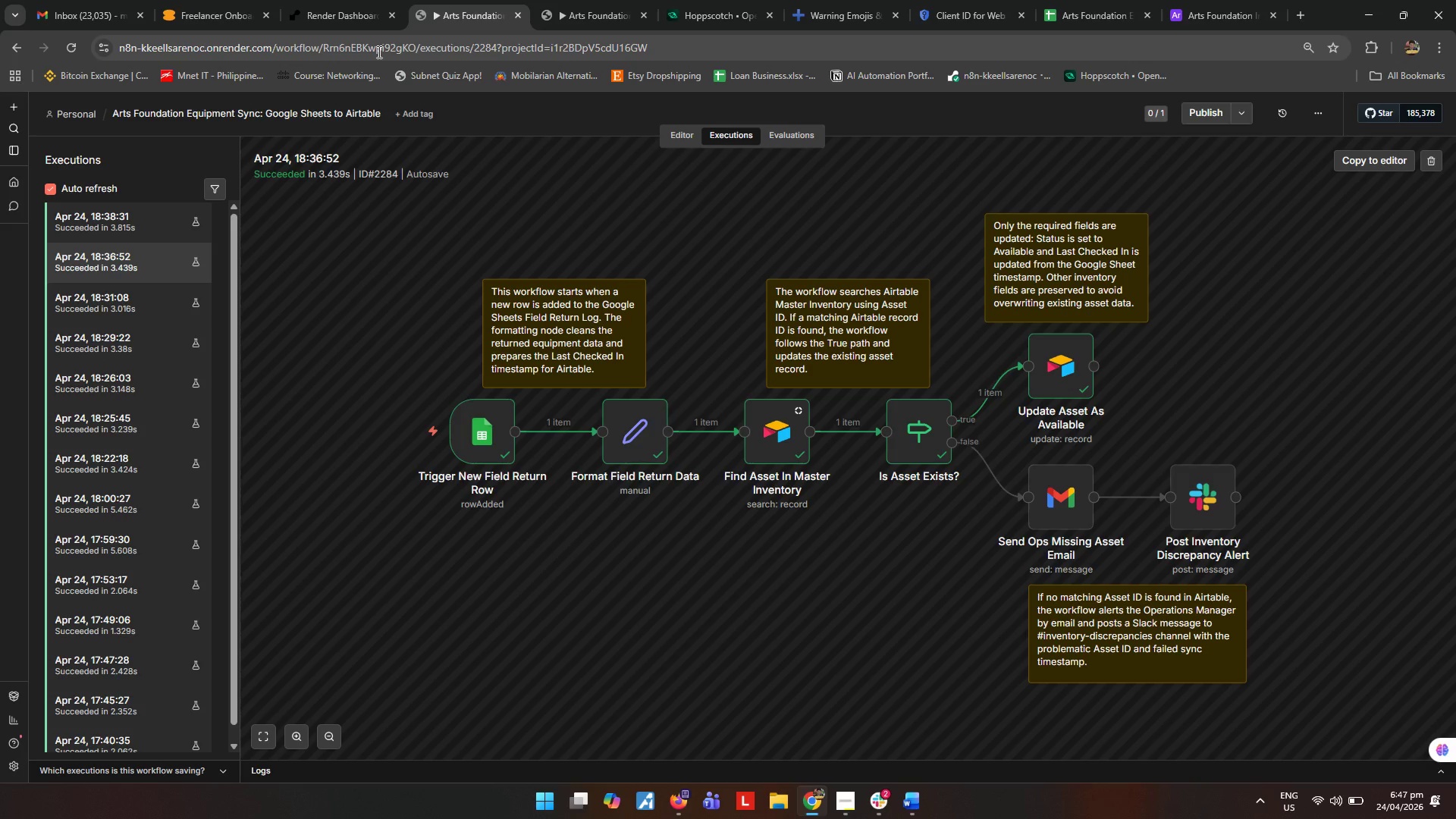 
key(Meta+Shift+MetaLeft)
 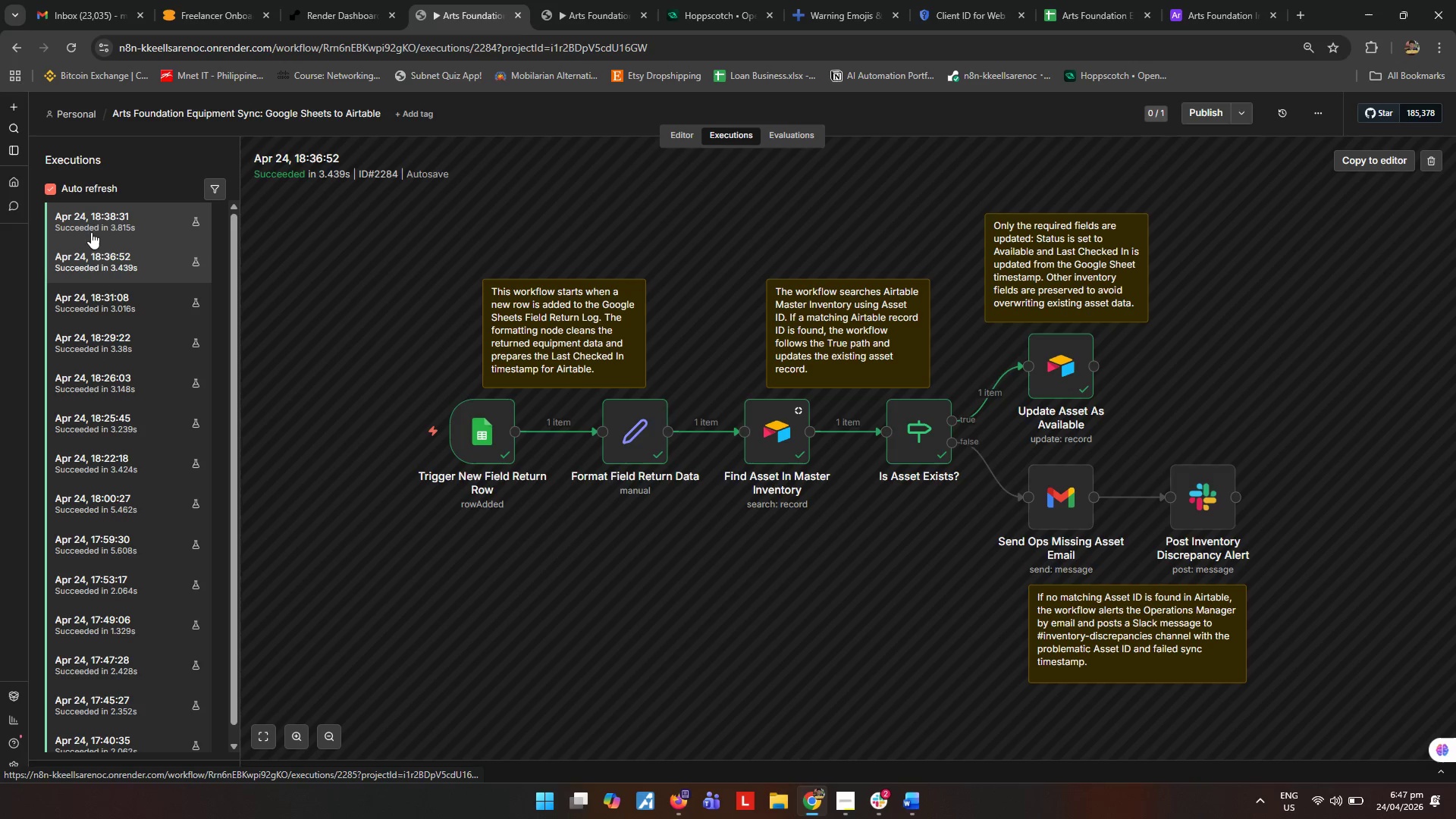 
key(Meta+Shift+S)
 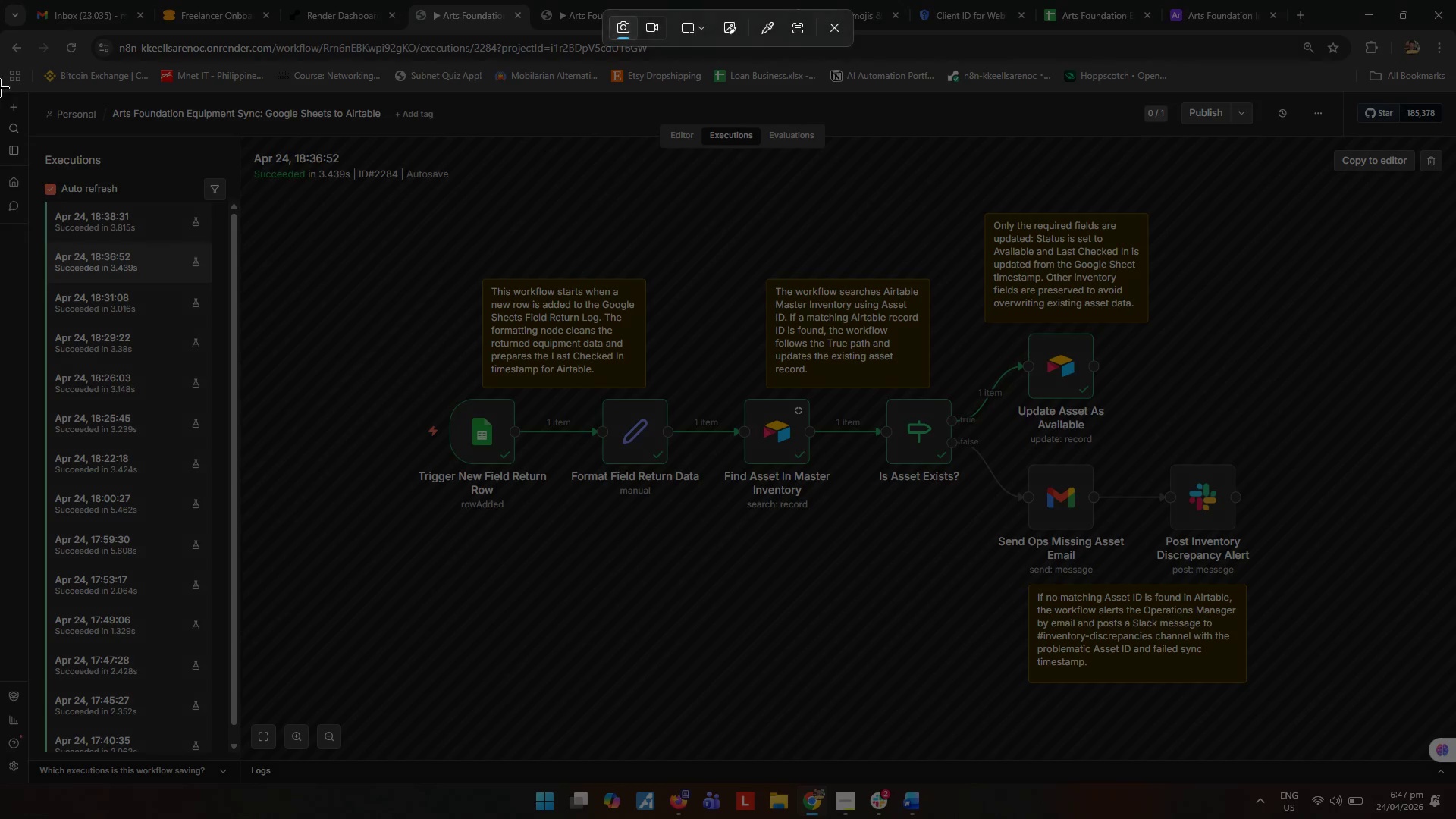 
left_click_drag(start_coordinate=[0, 94], to_coordinate=[1454, 784])
 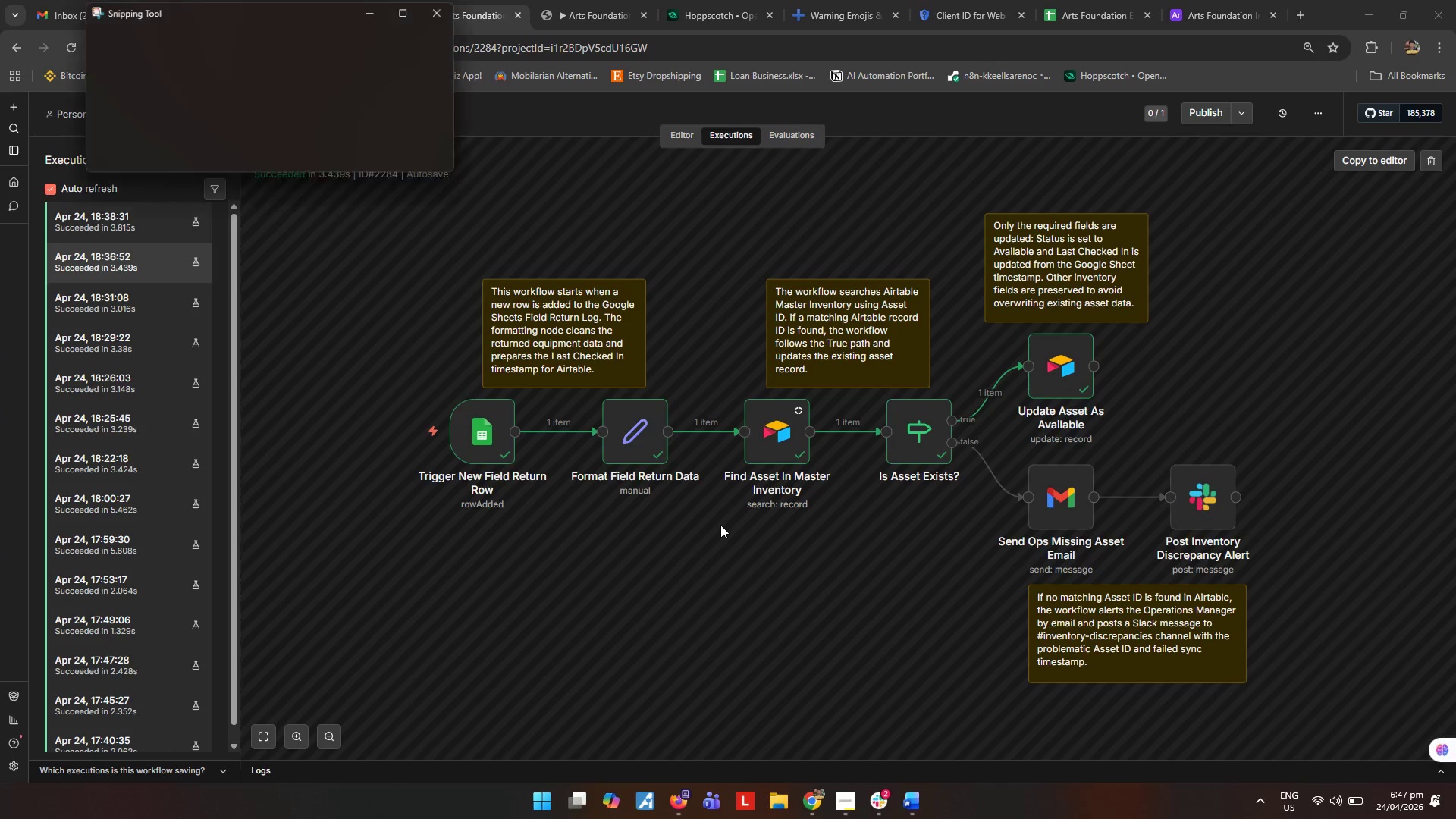 
key(Control+S)
 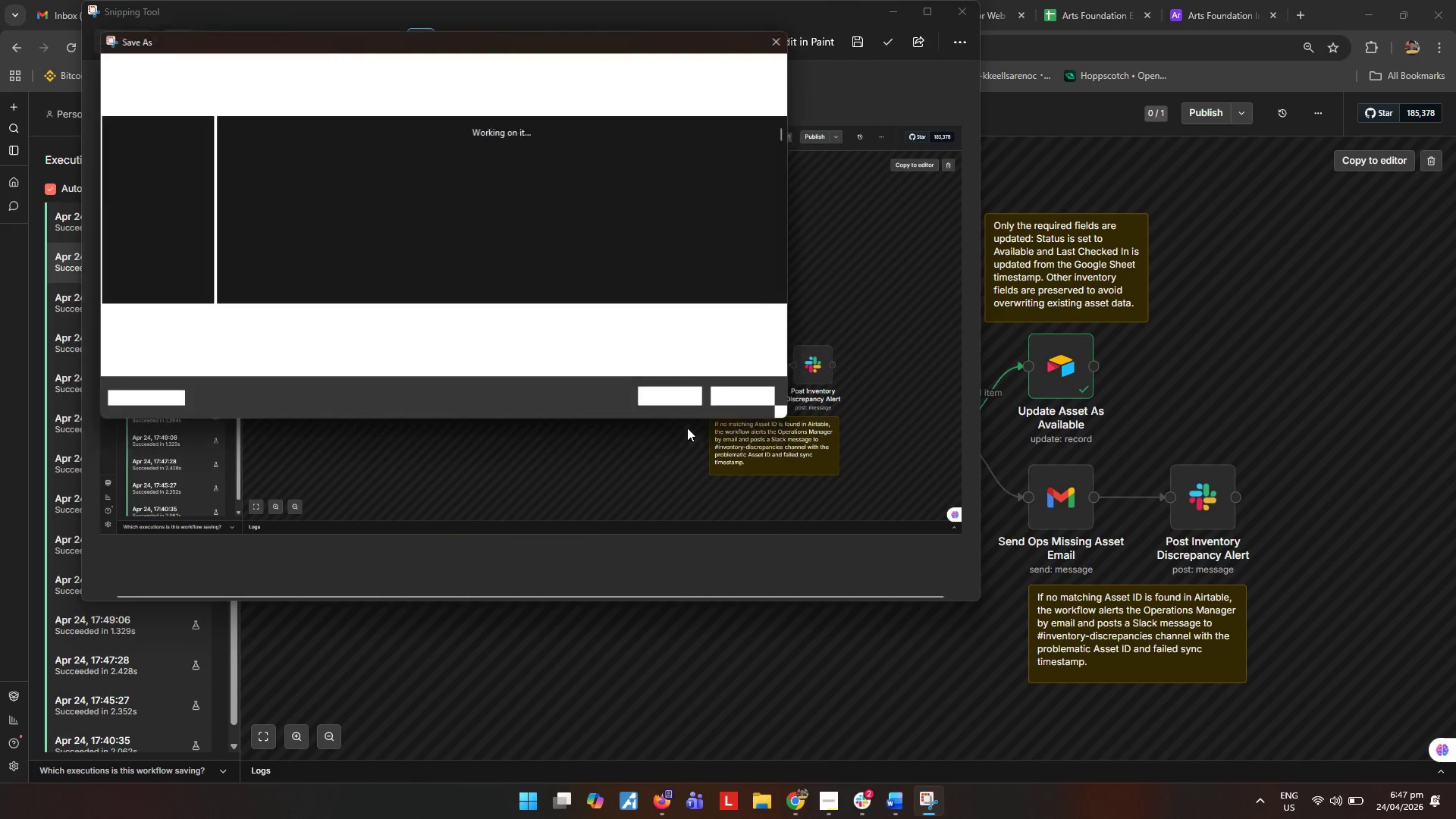 
type(ss1)
 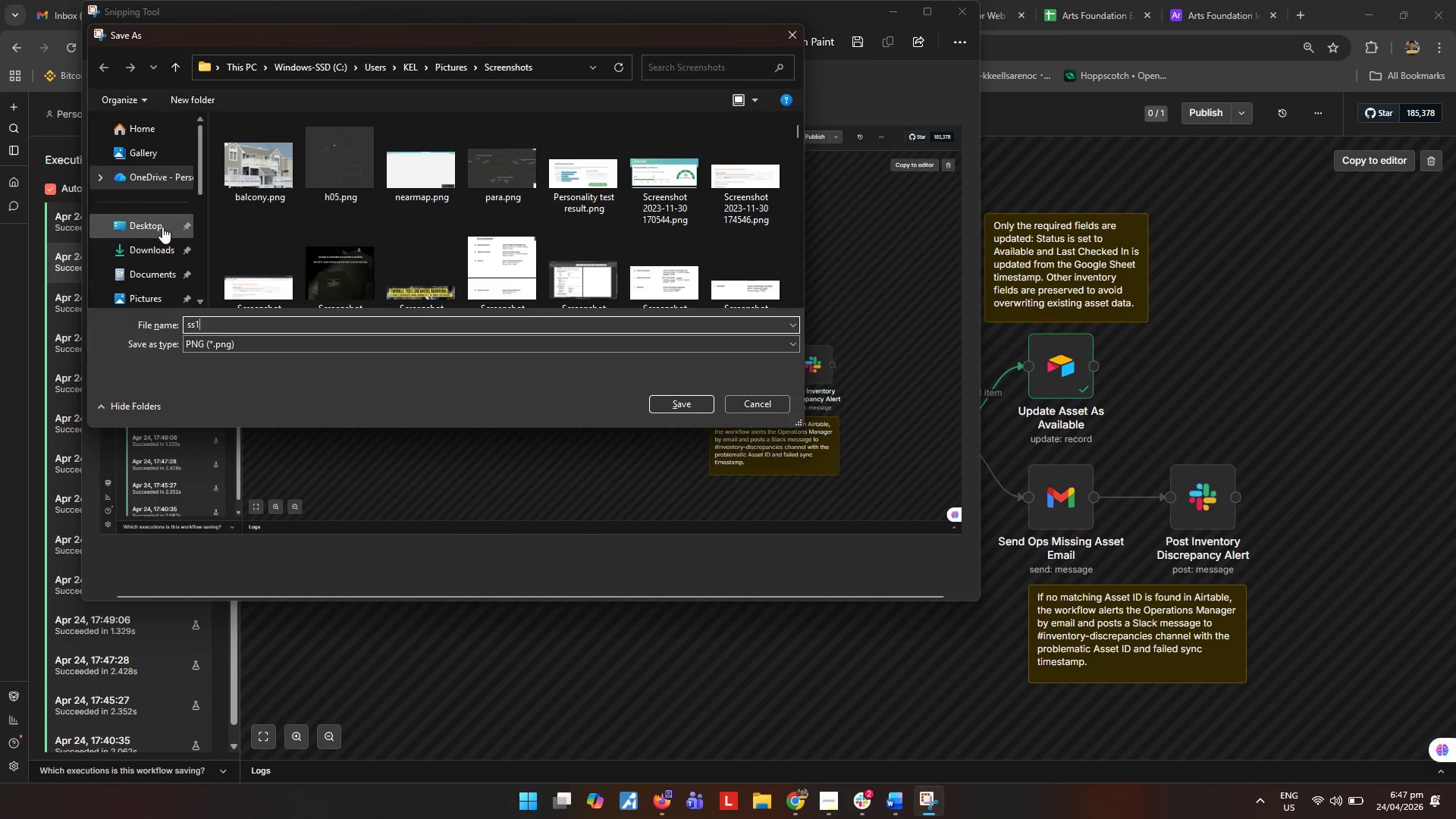 
left_click([159, 227])
 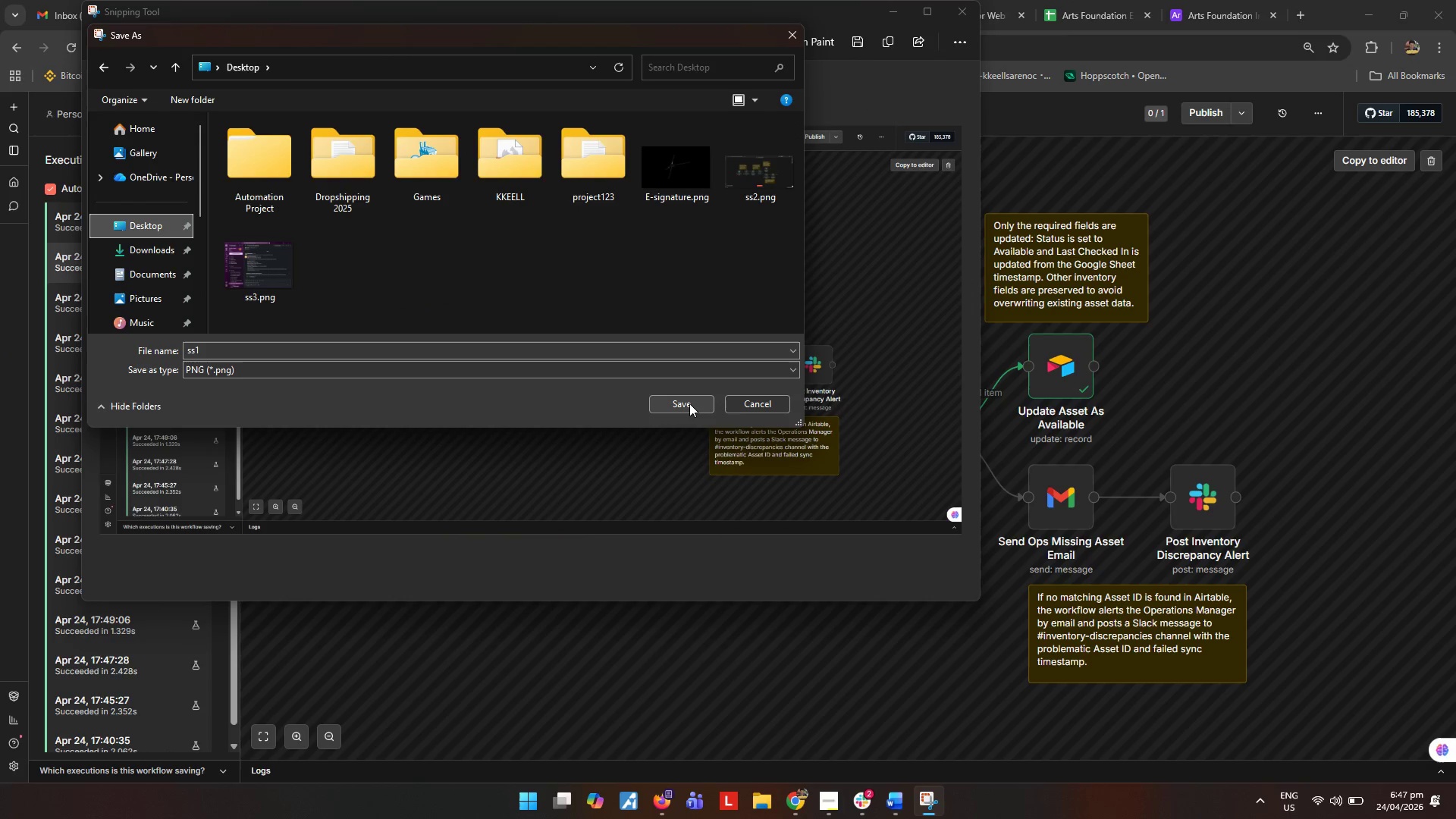 
left_click([689, 403])
 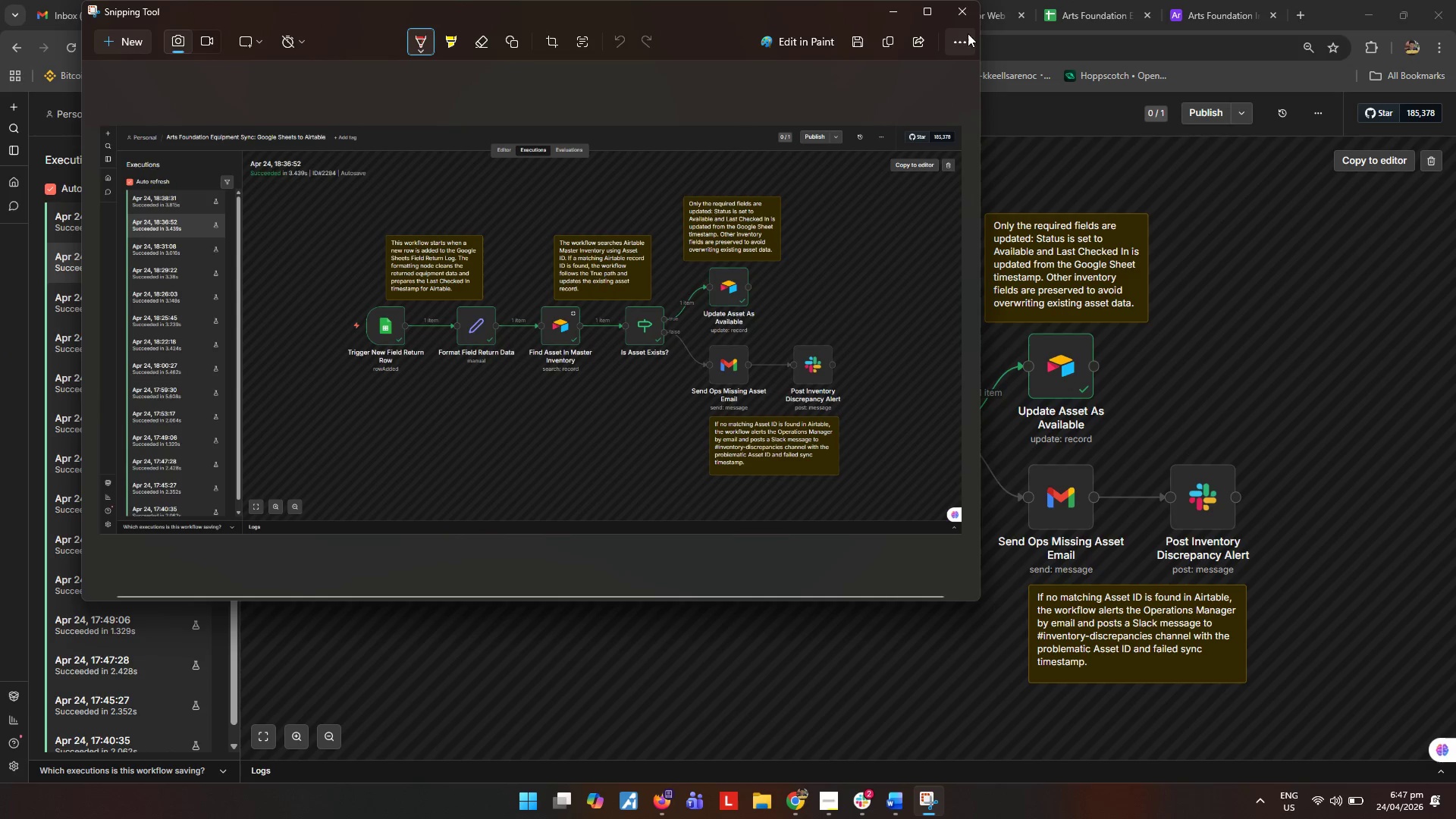 
left_click([962, 20])
 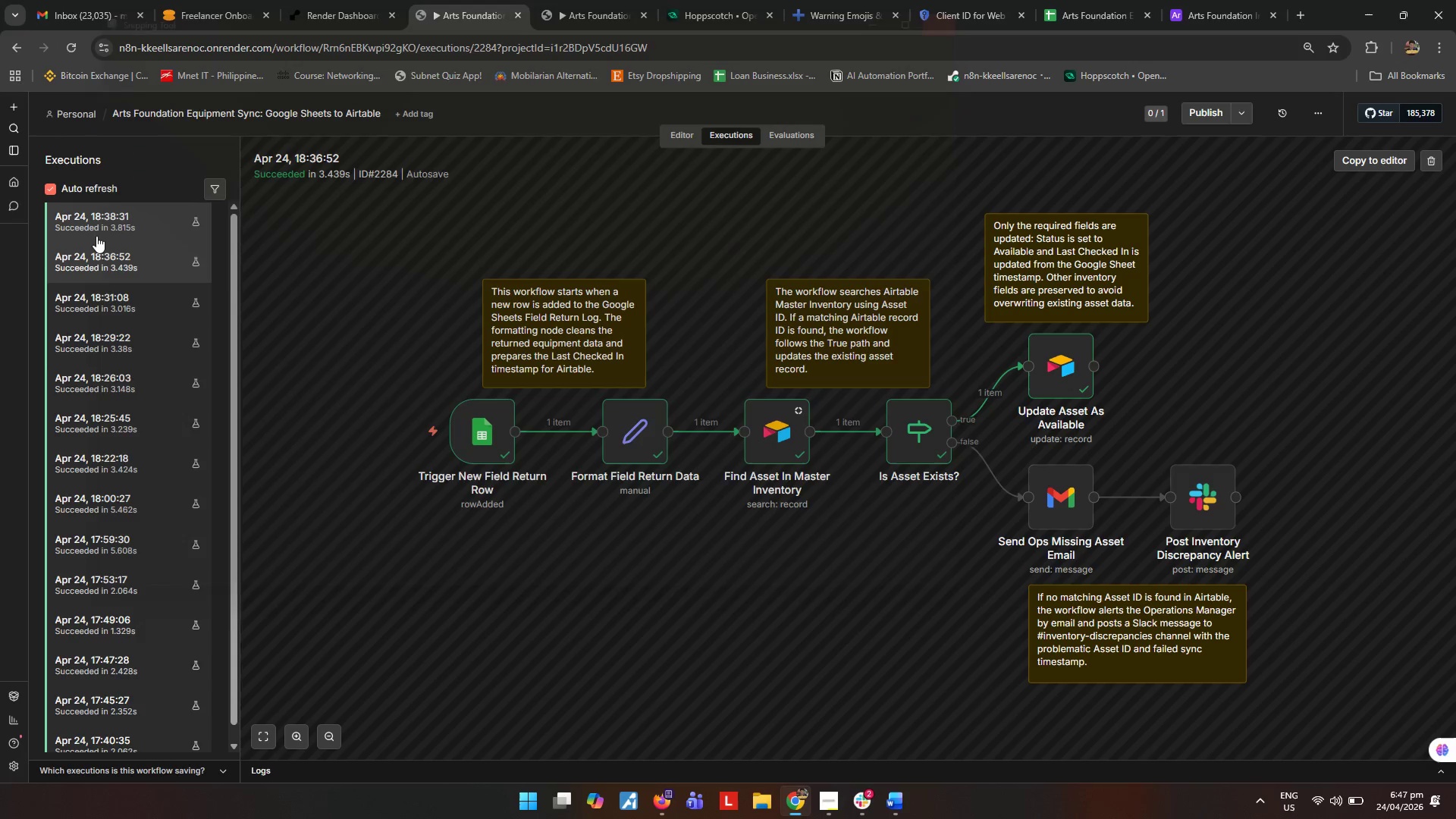 
left_click([115, 224])
 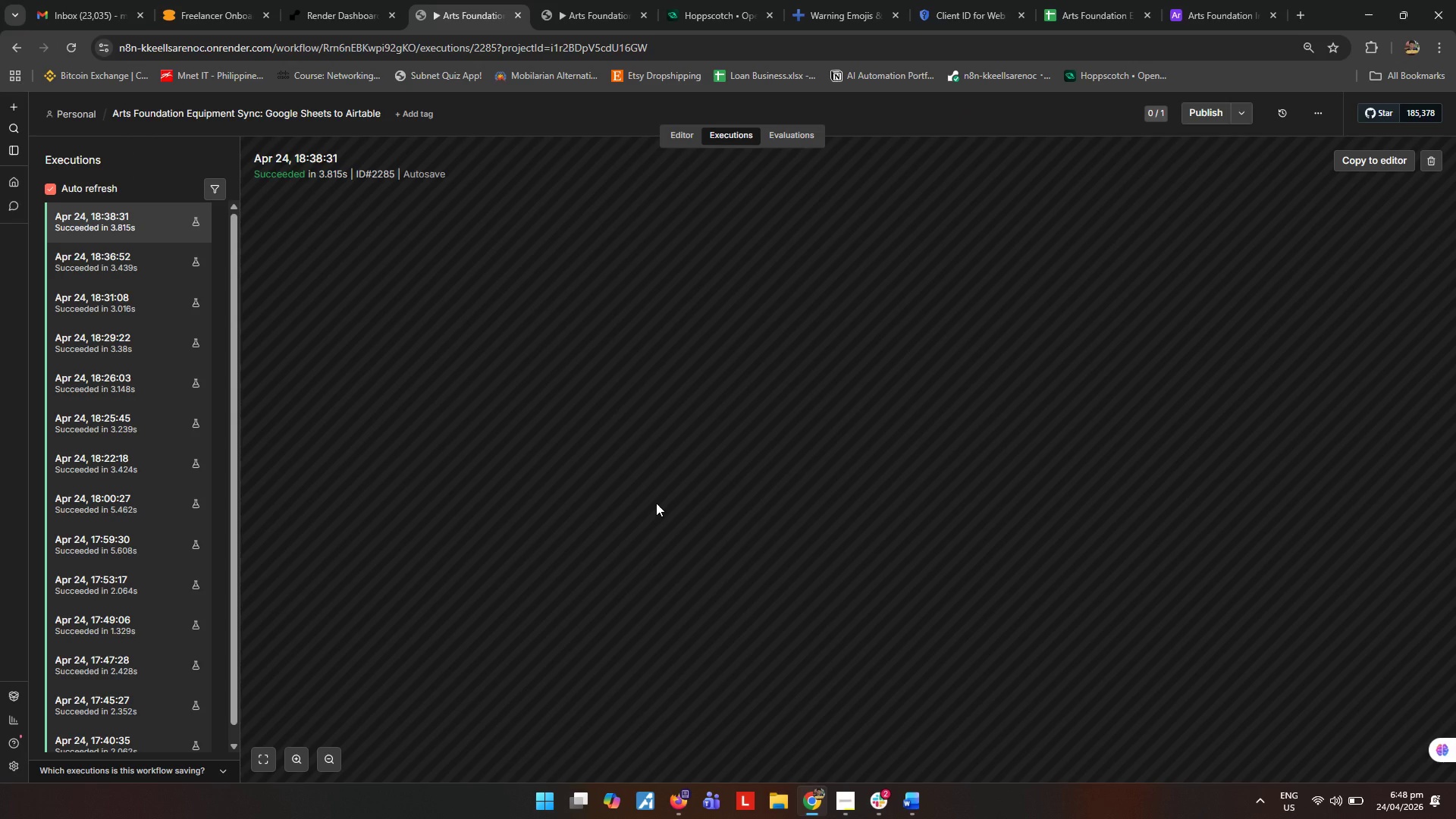 
wait(14.61)
 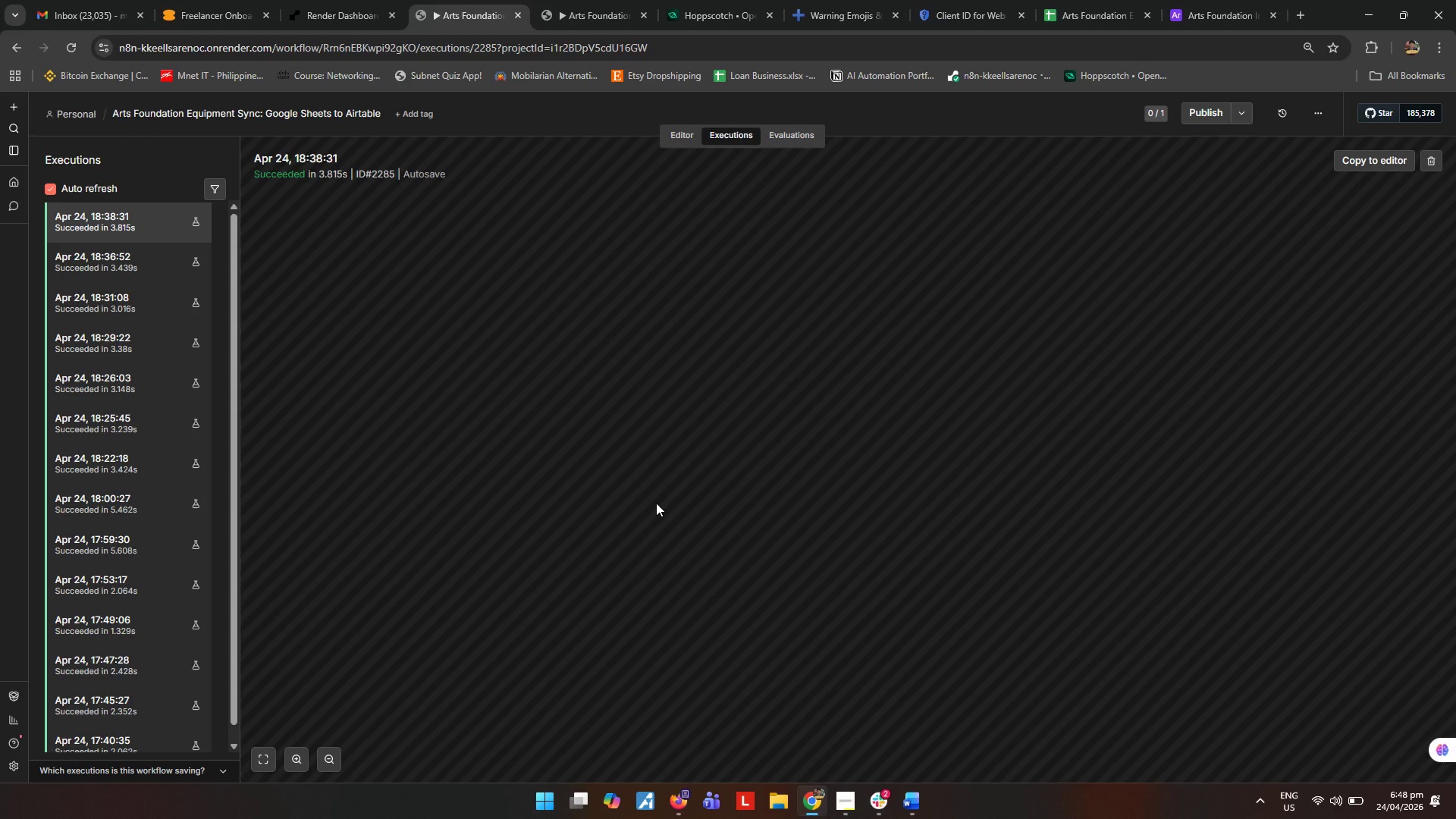 
key(Meta+Shift+MetaLeft)
 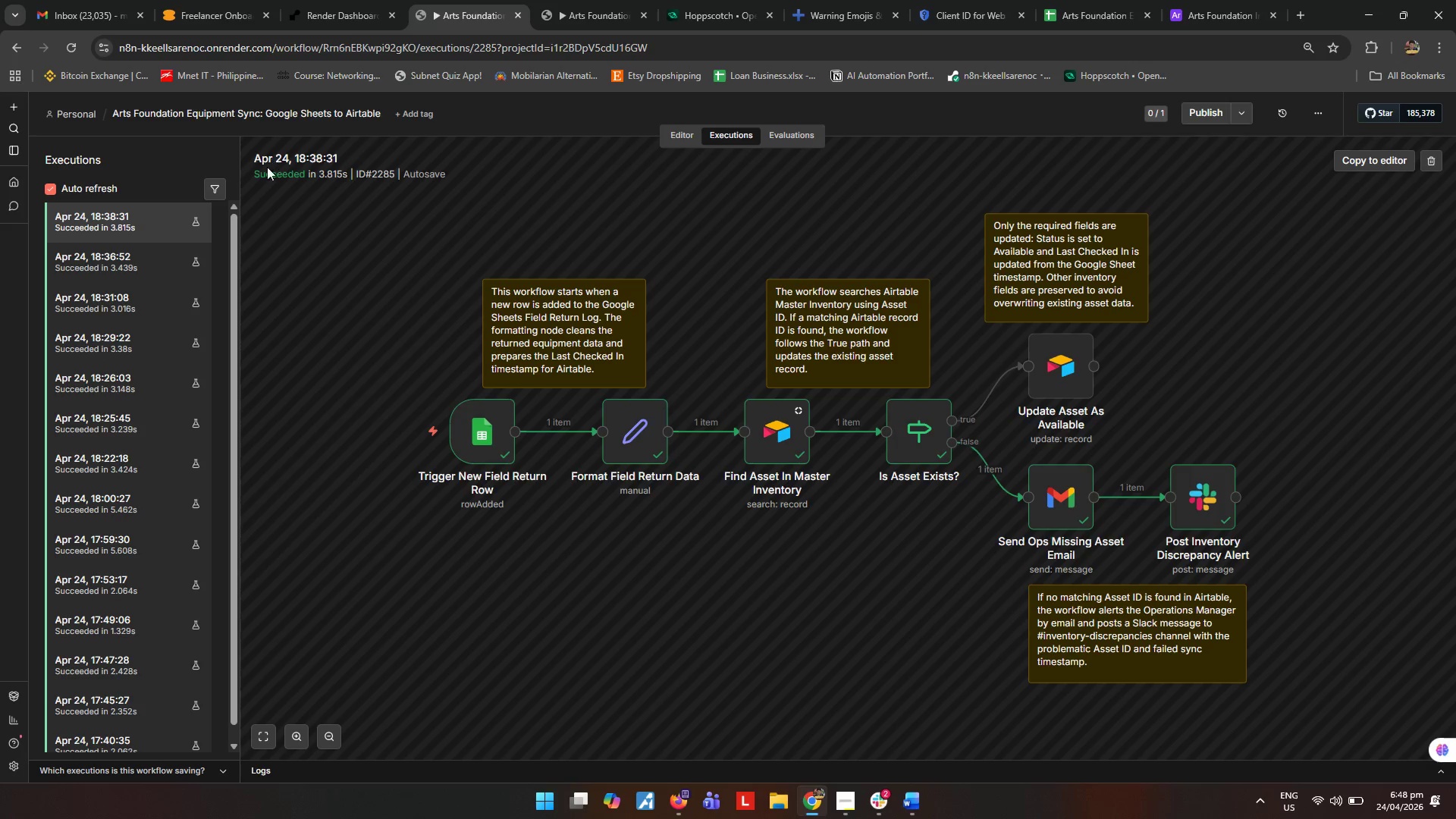 
key(Meta+Shift+S)
 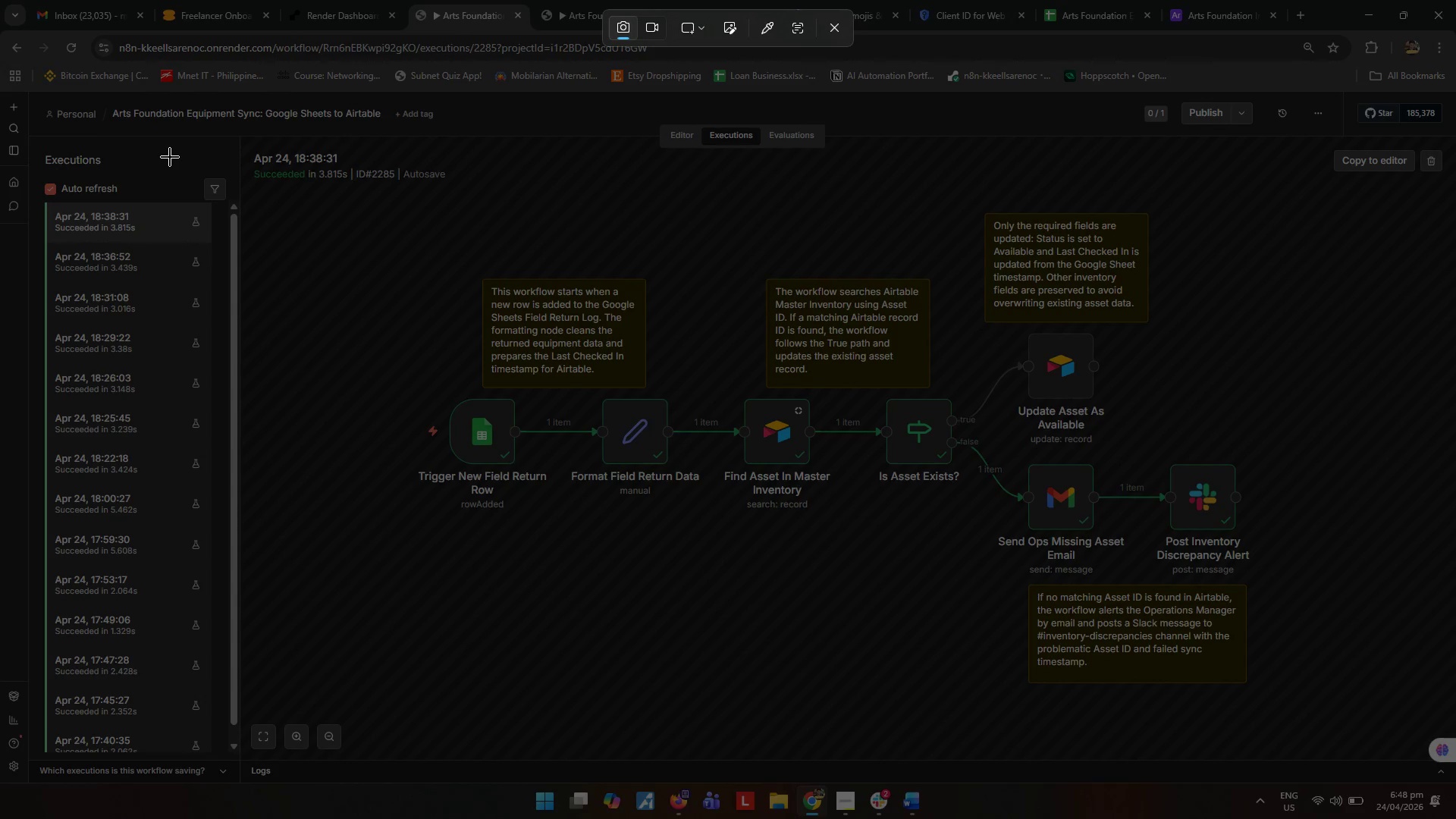 
key(Escape)
 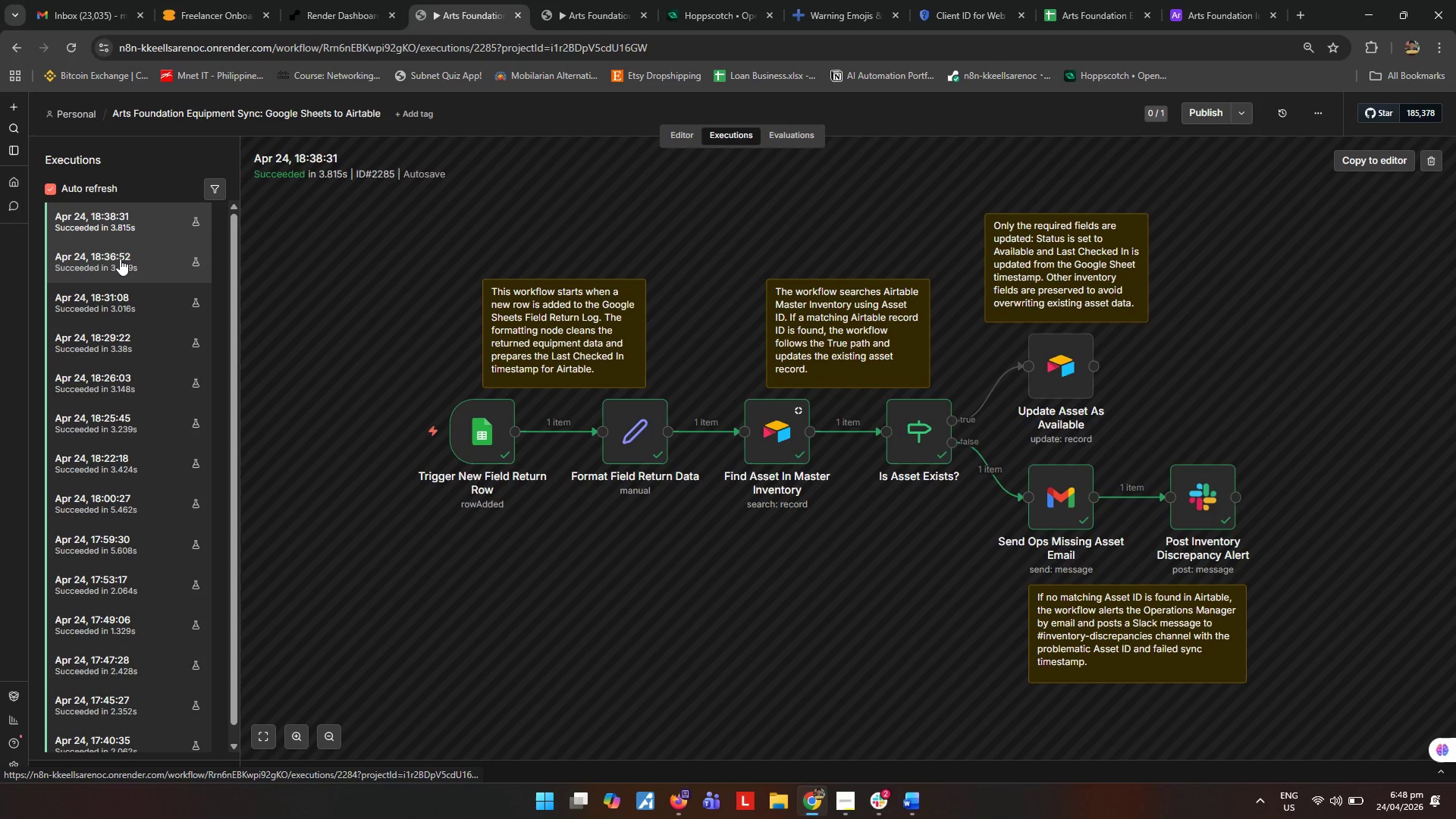 
key(Meta+Shift+MetaLeft)
 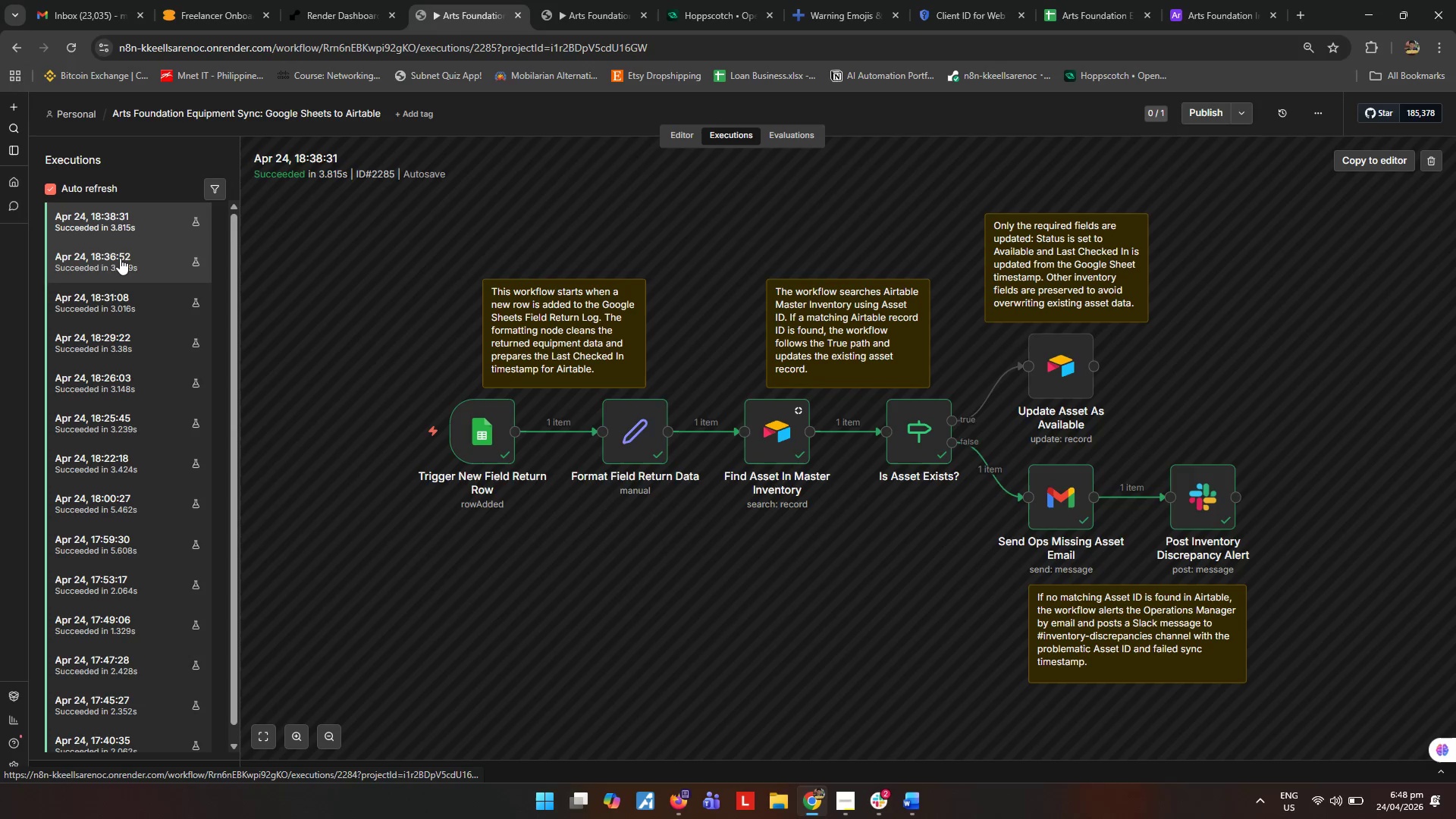 
key(Meta+Shift+S)
 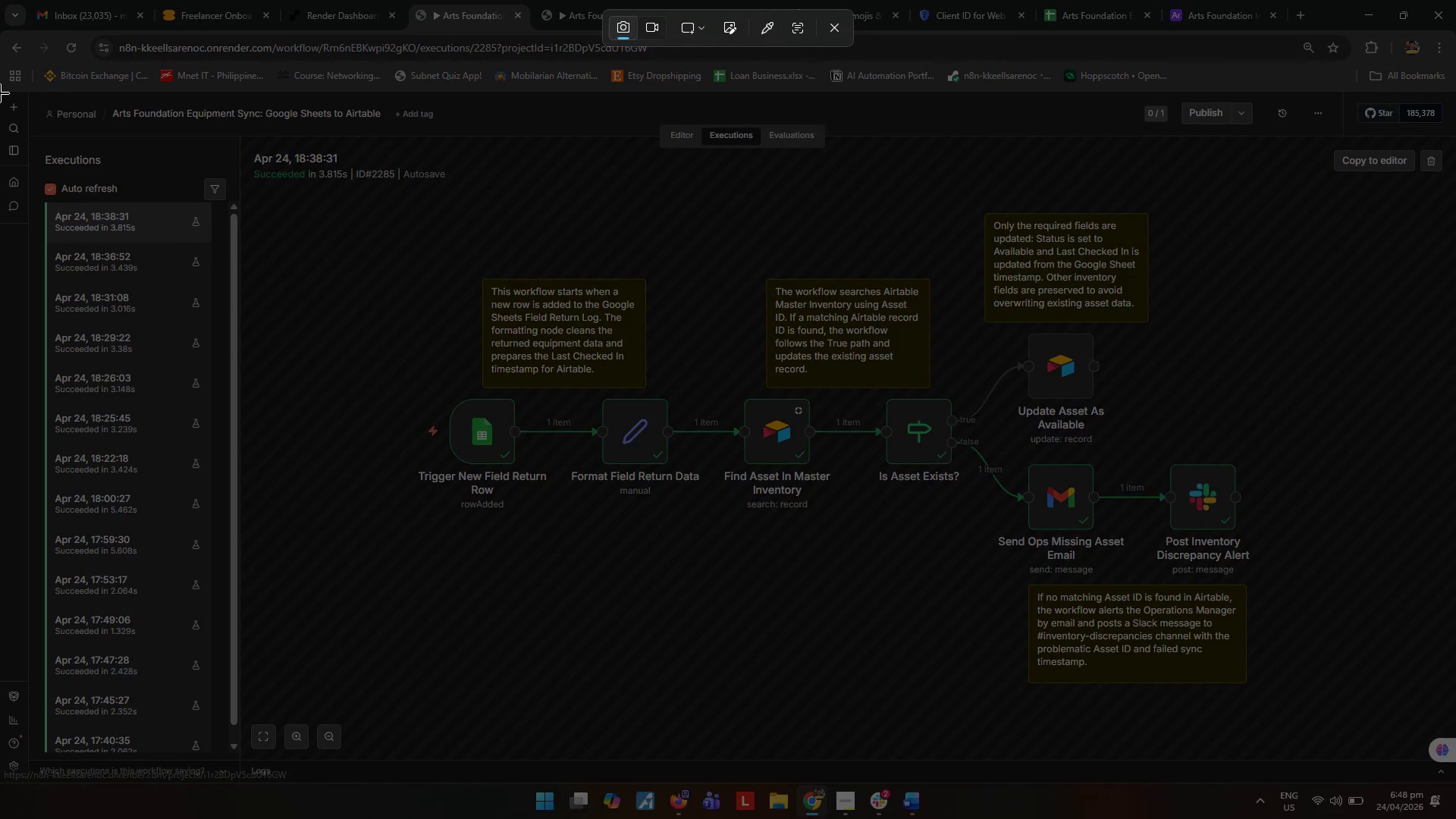 
left_click_drag(start_coordinate=[0, 92], to_coordinate=[1455, 785])
 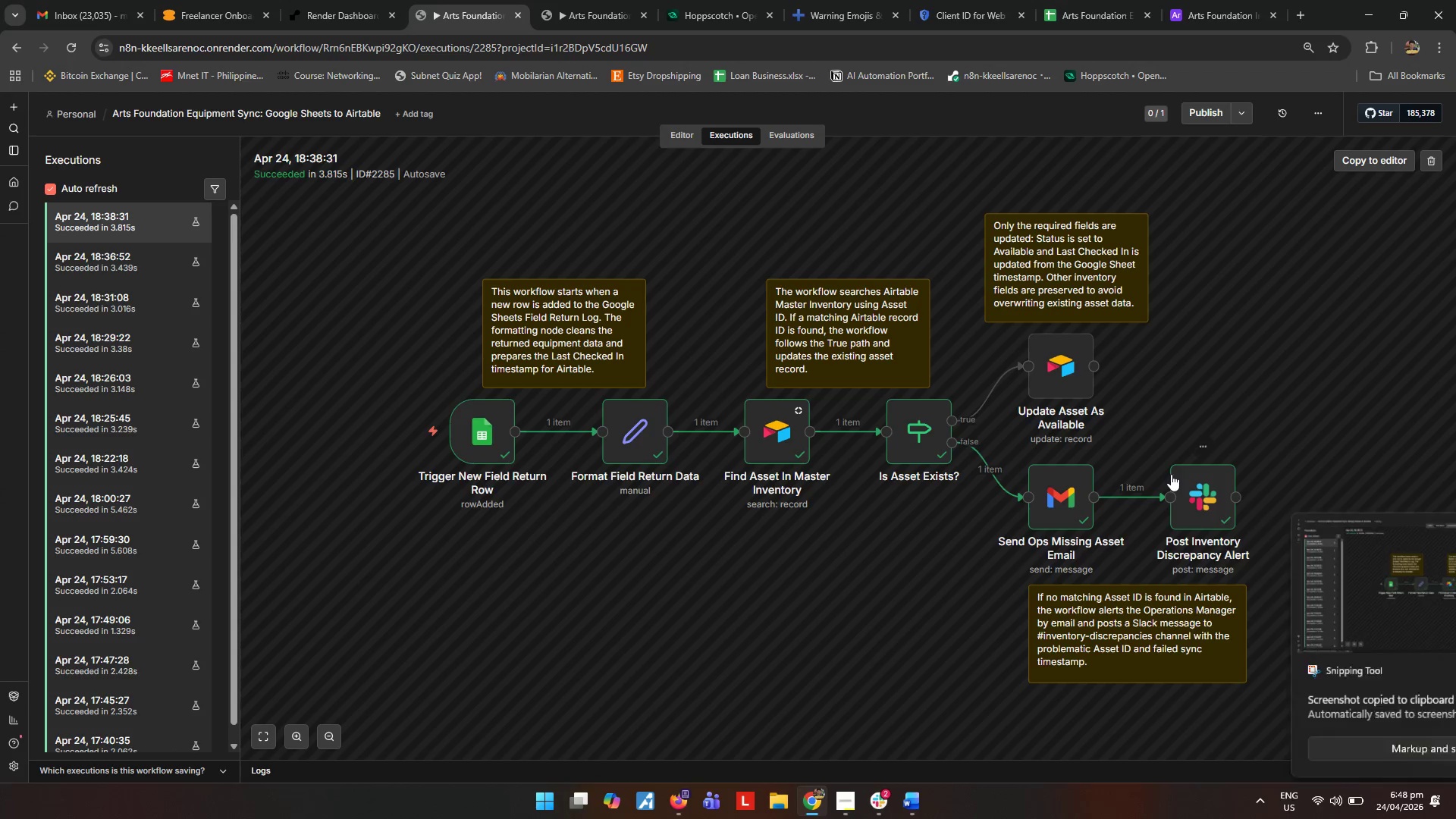 
left_click([1311, 592])
 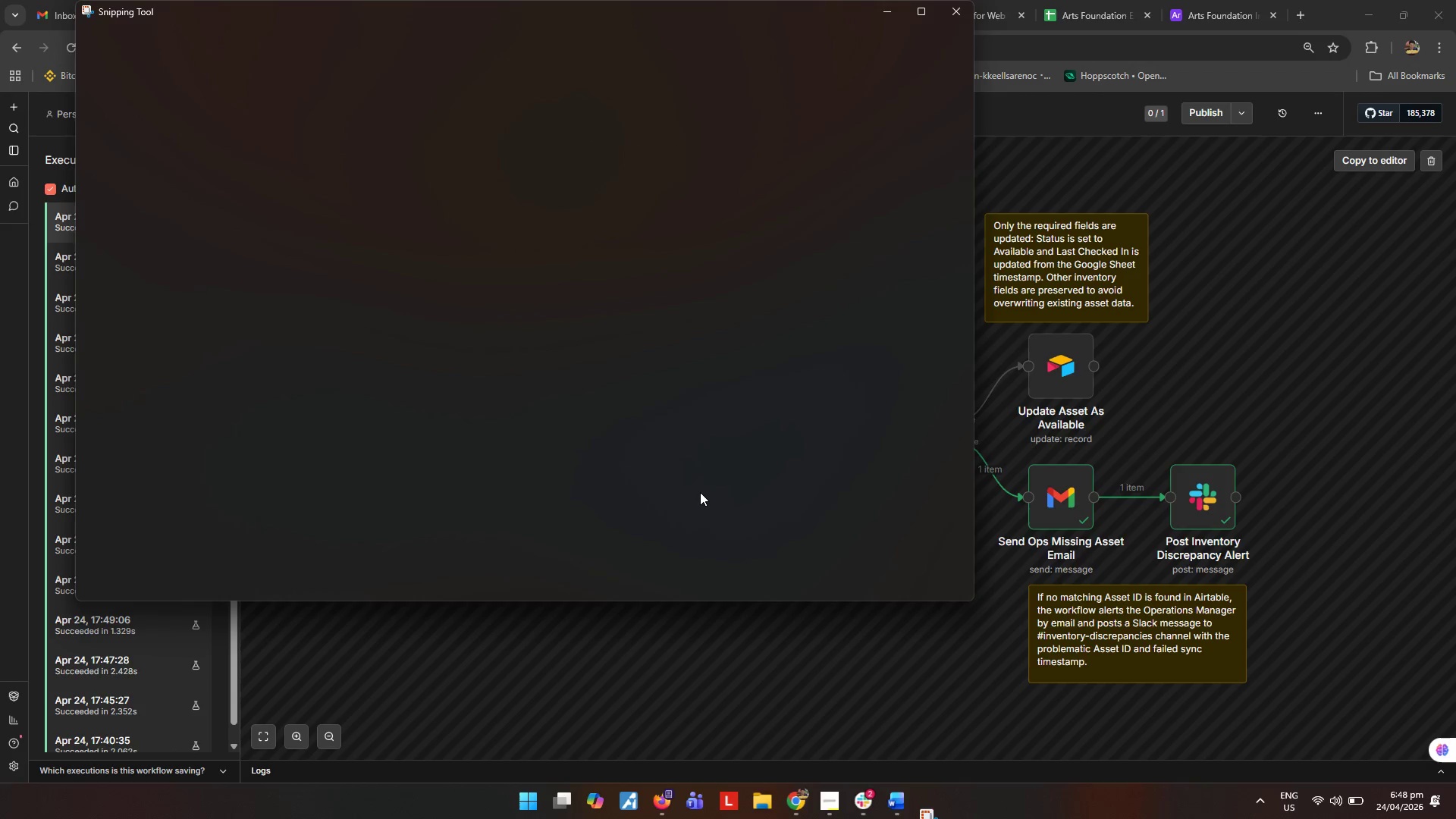 
key(Control+S)
 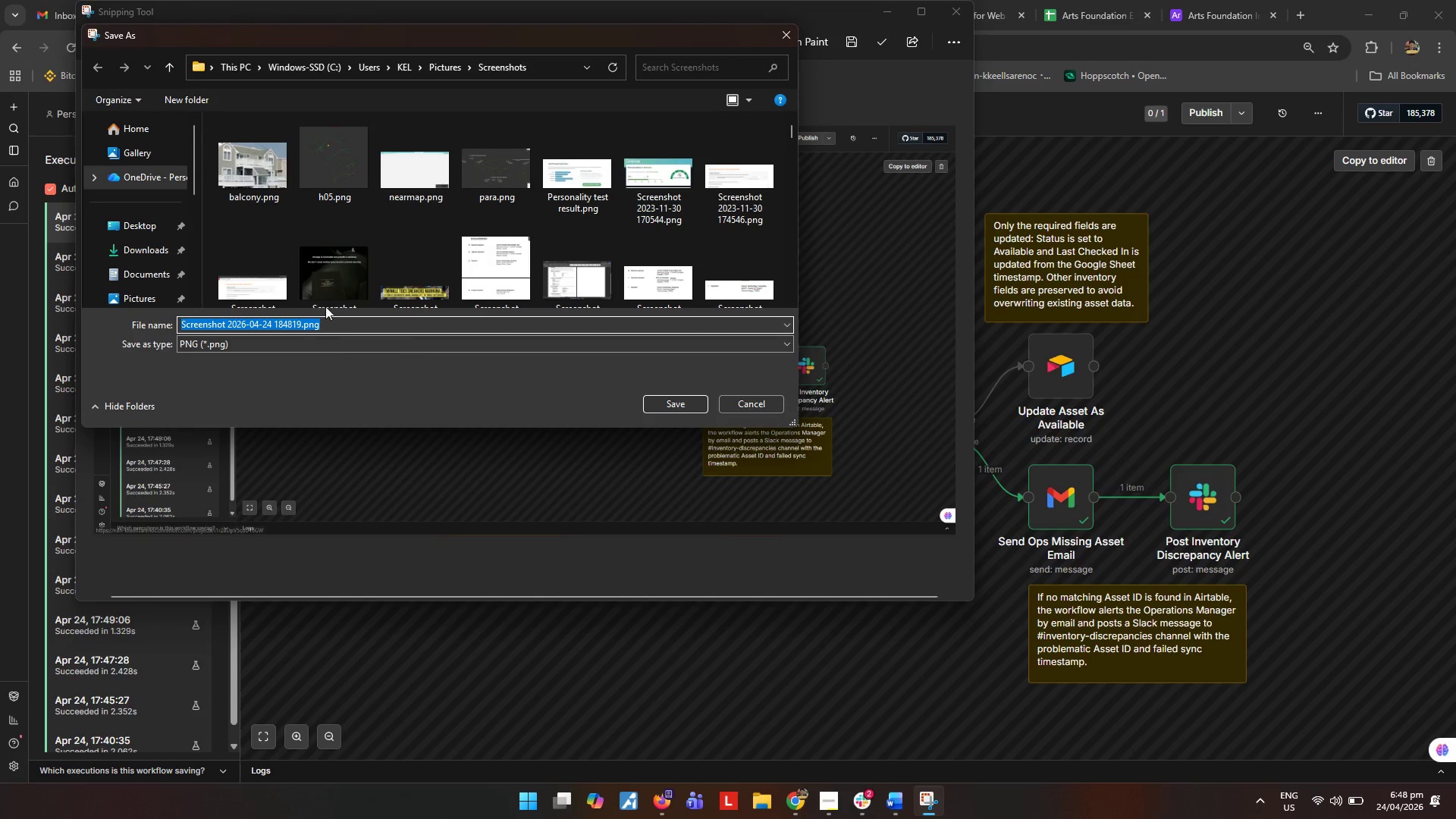 
left_click([140, 223])
 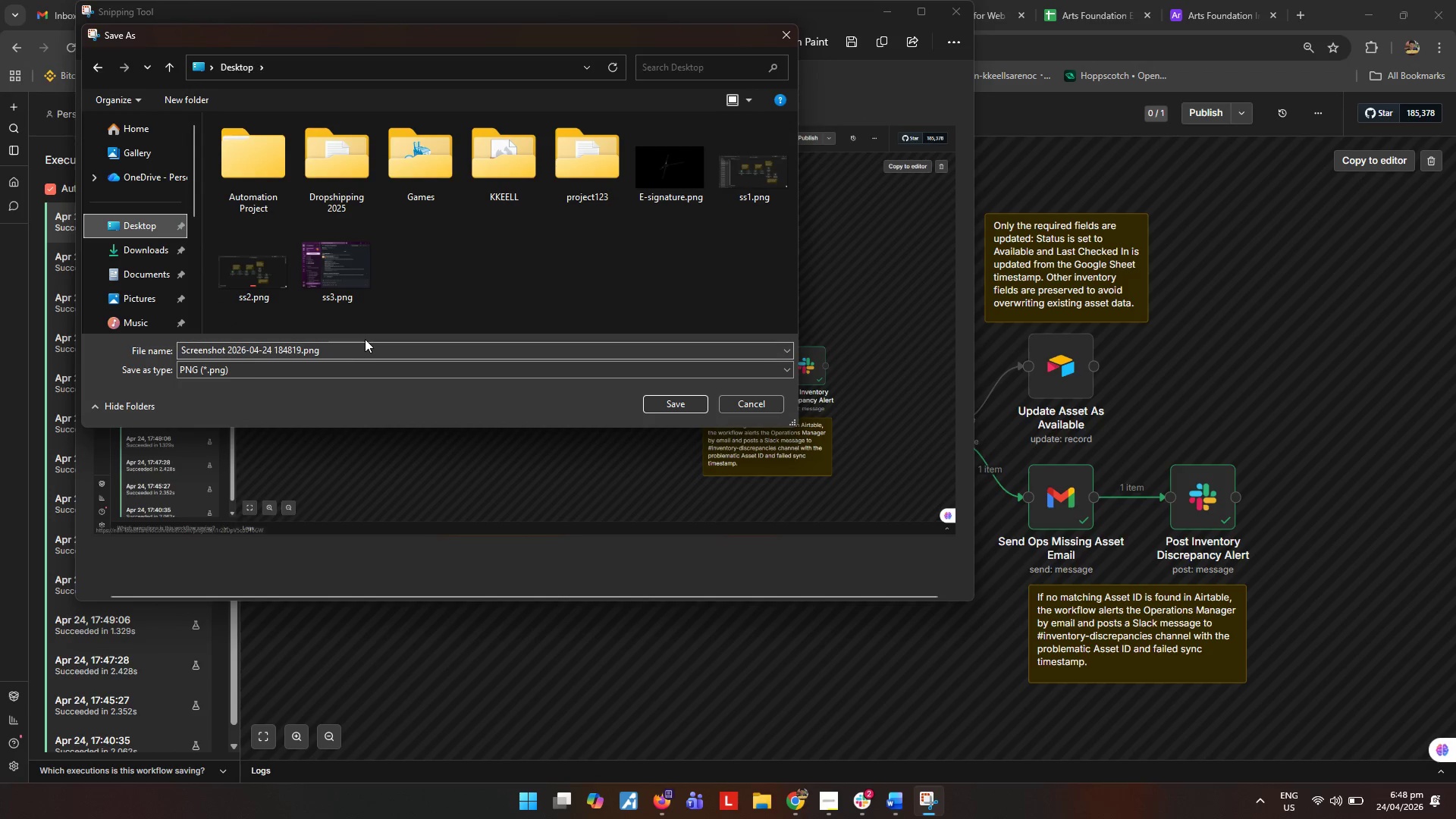 
left_click([365, 340])
 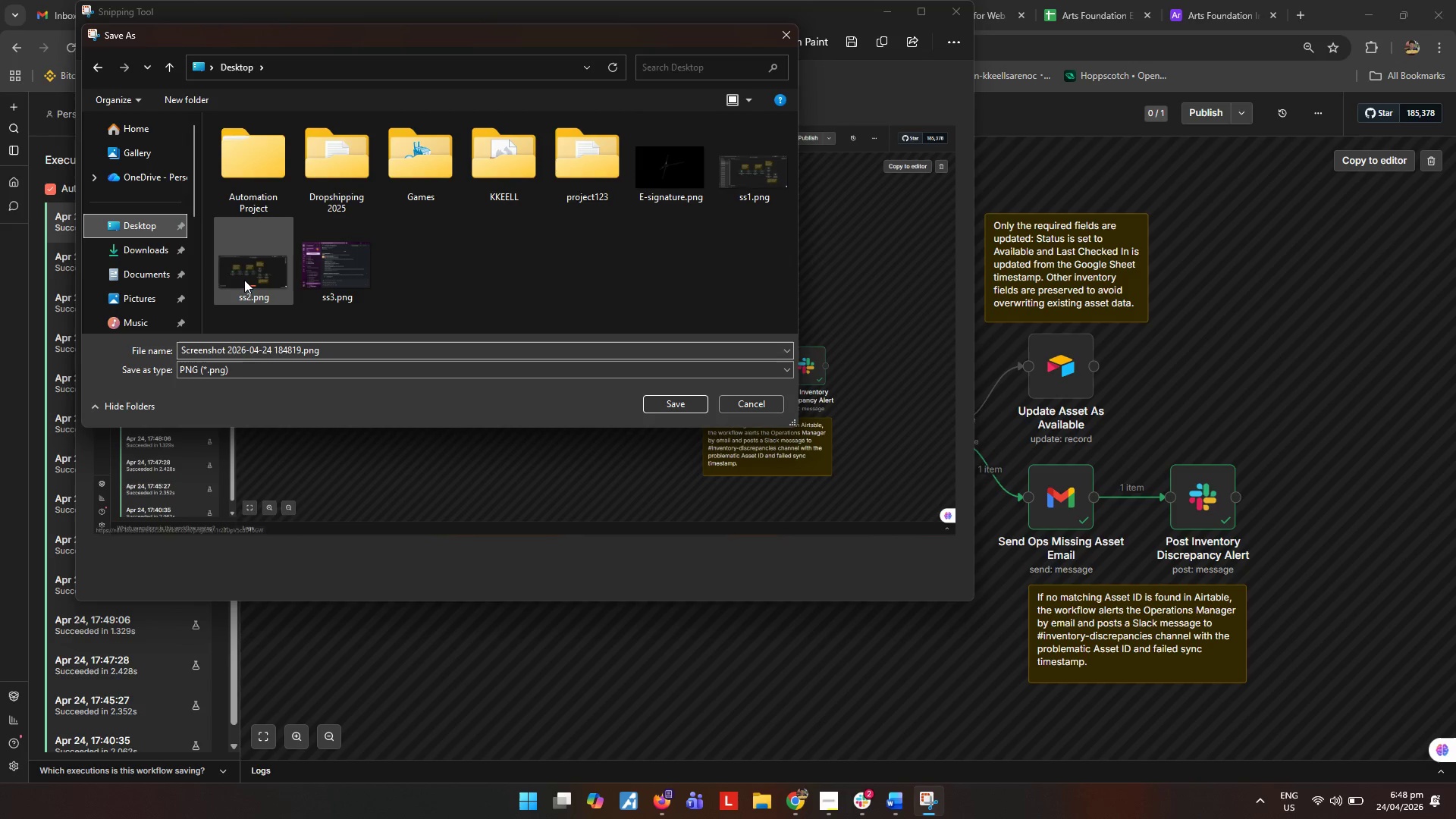 
mouse_move([289, 275])
 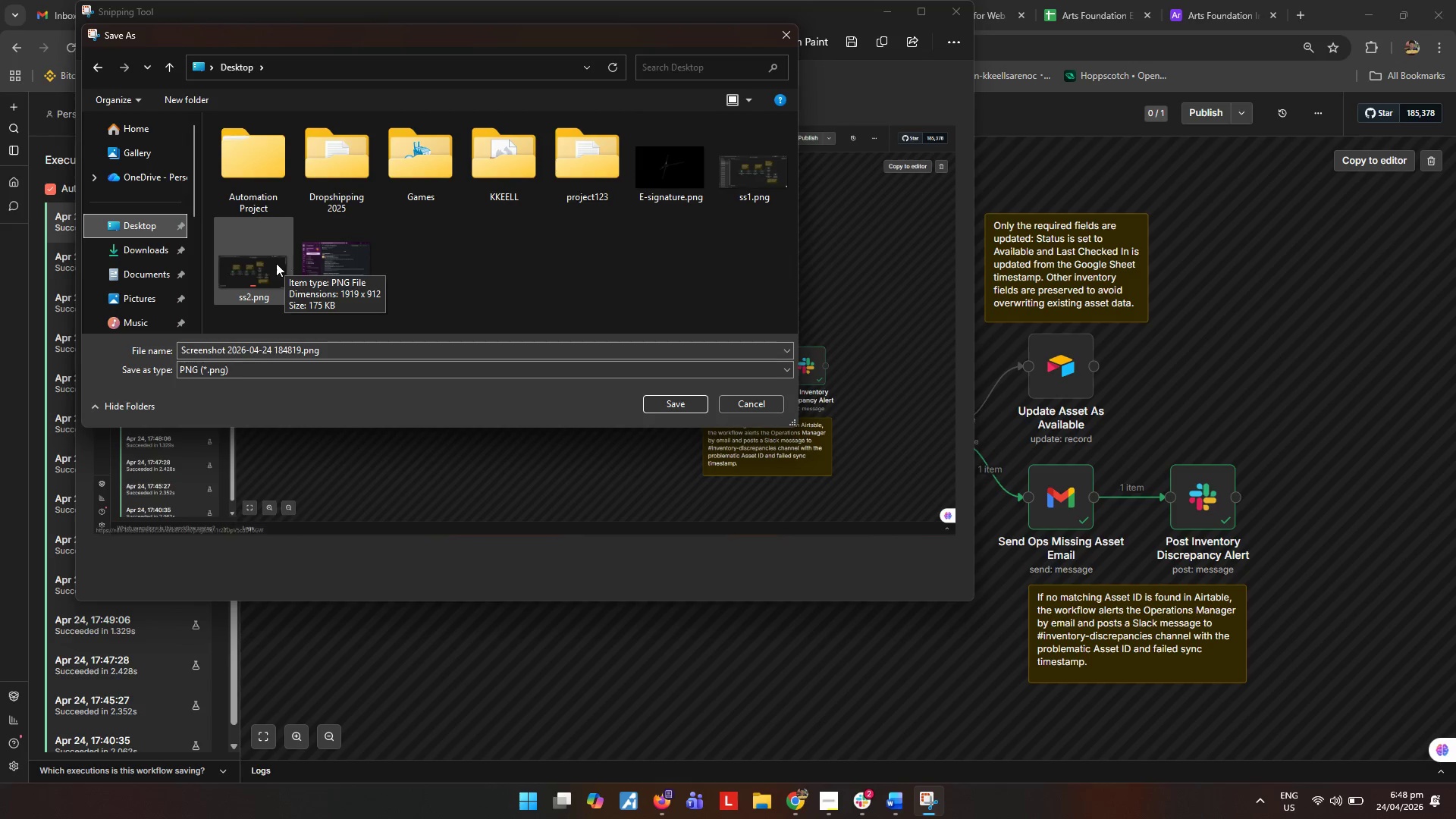 
left_click([258, 266])
 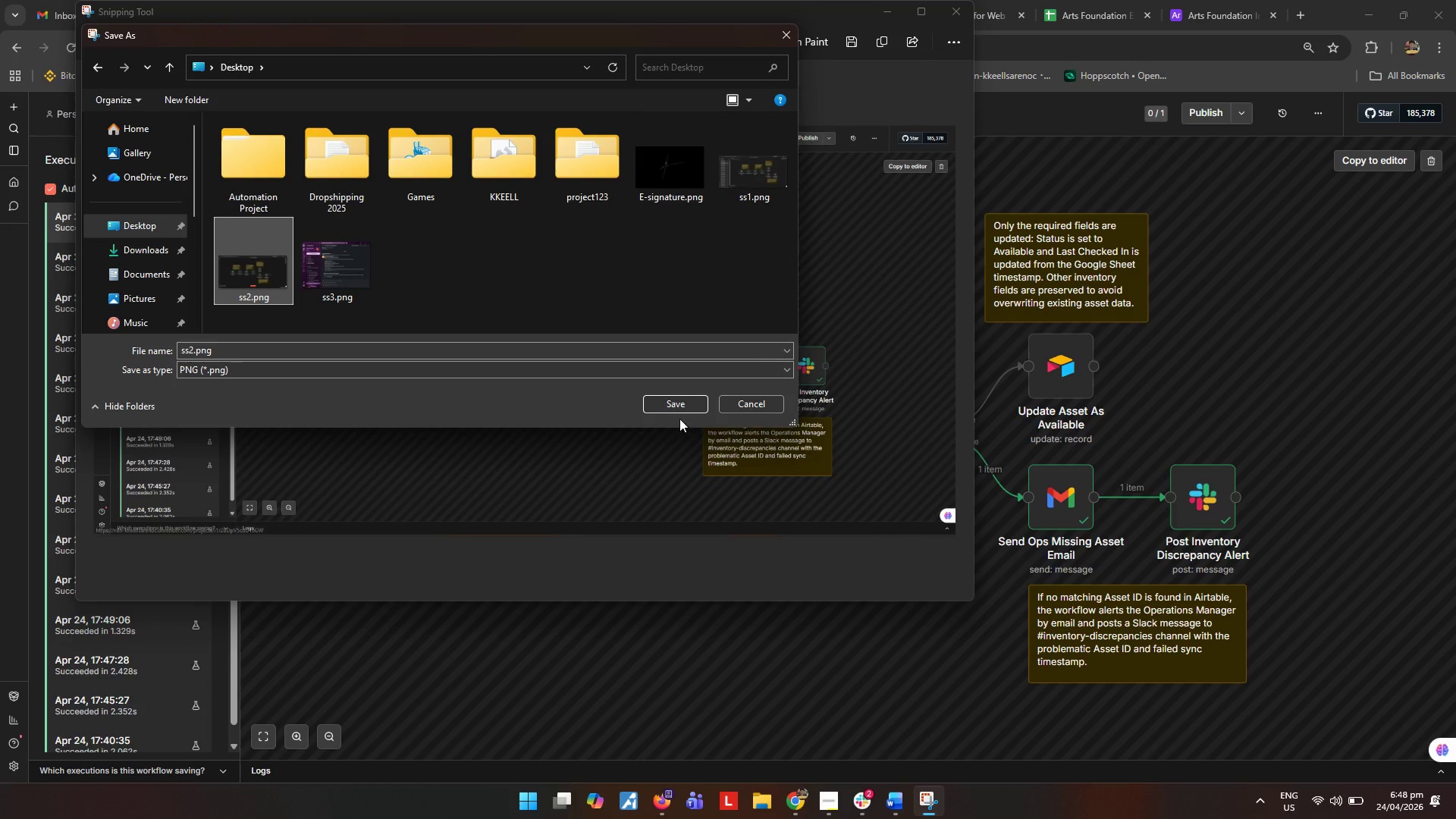 
left_click([673, 409])
 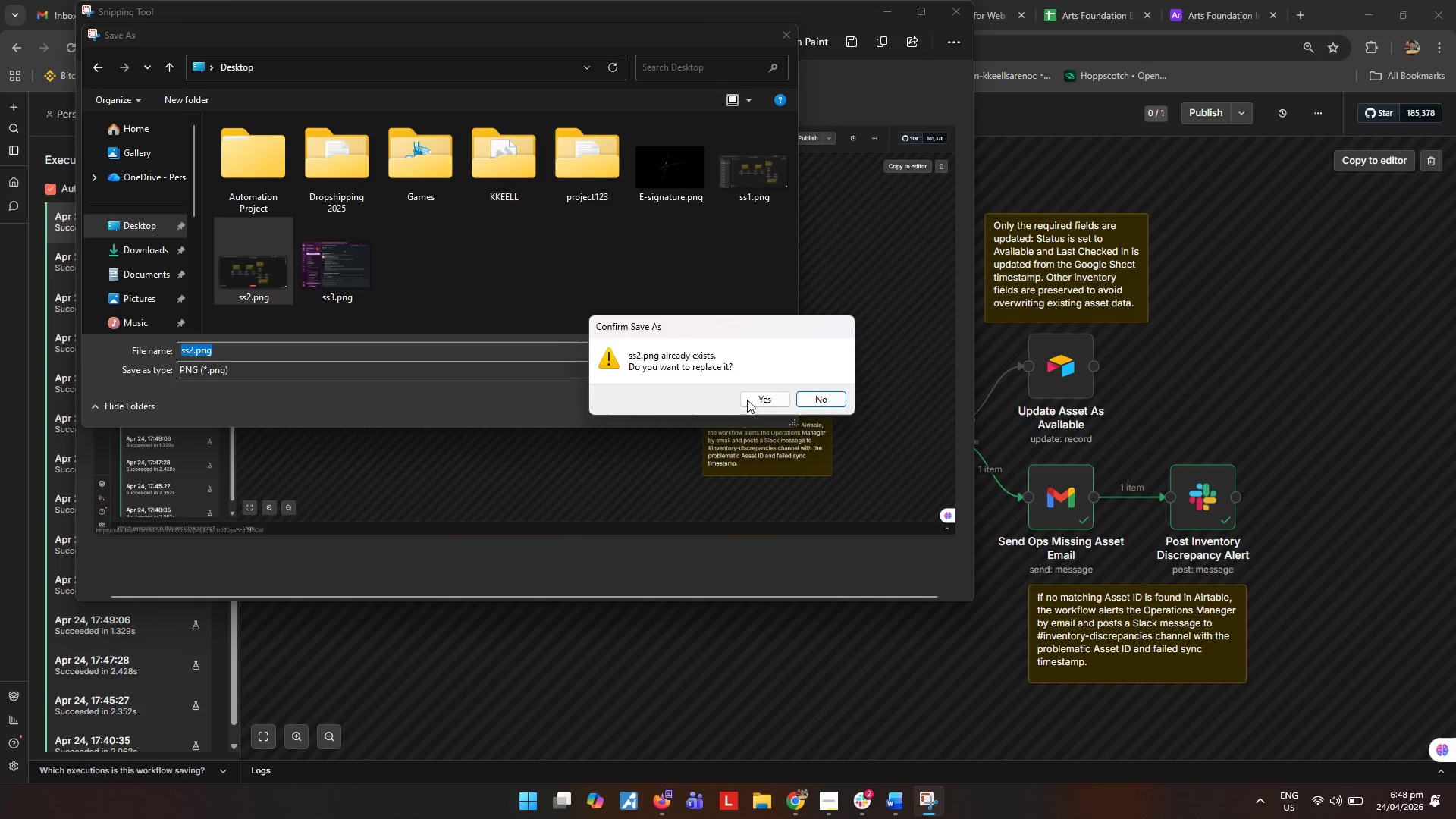 
left_click([753, 403])
 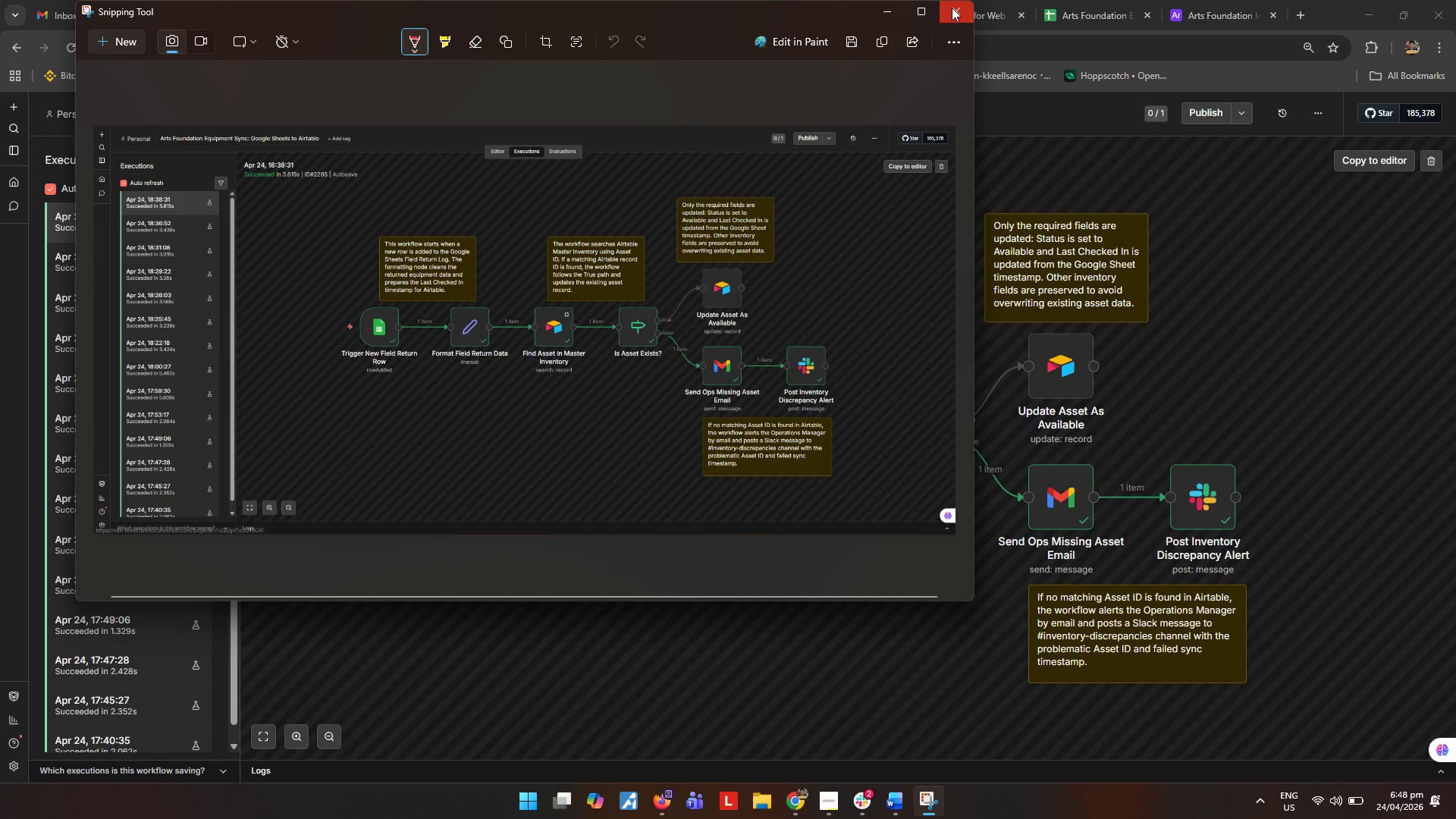 
left_click([952, 8])
 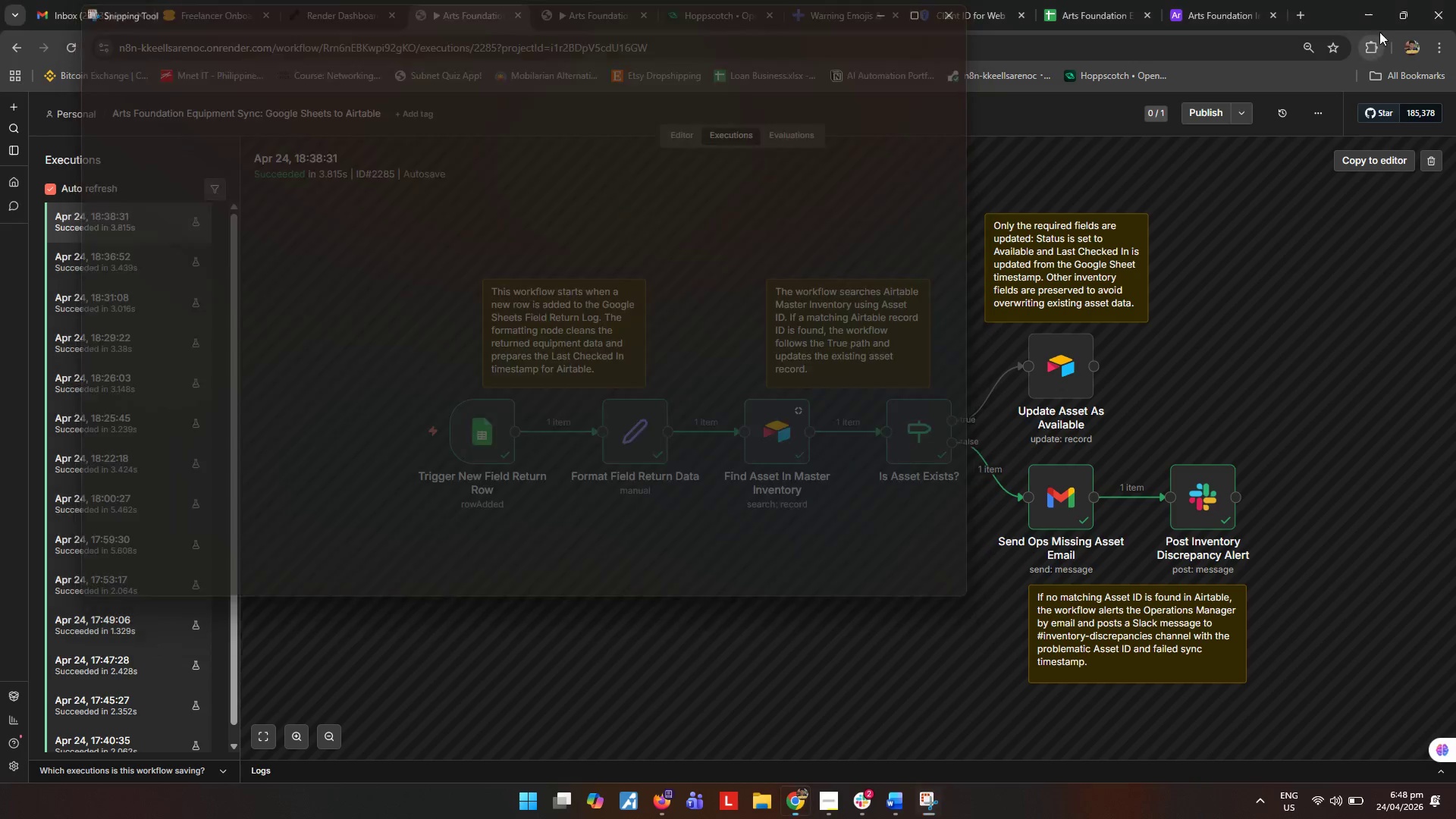 
left_click([1370, 14])
 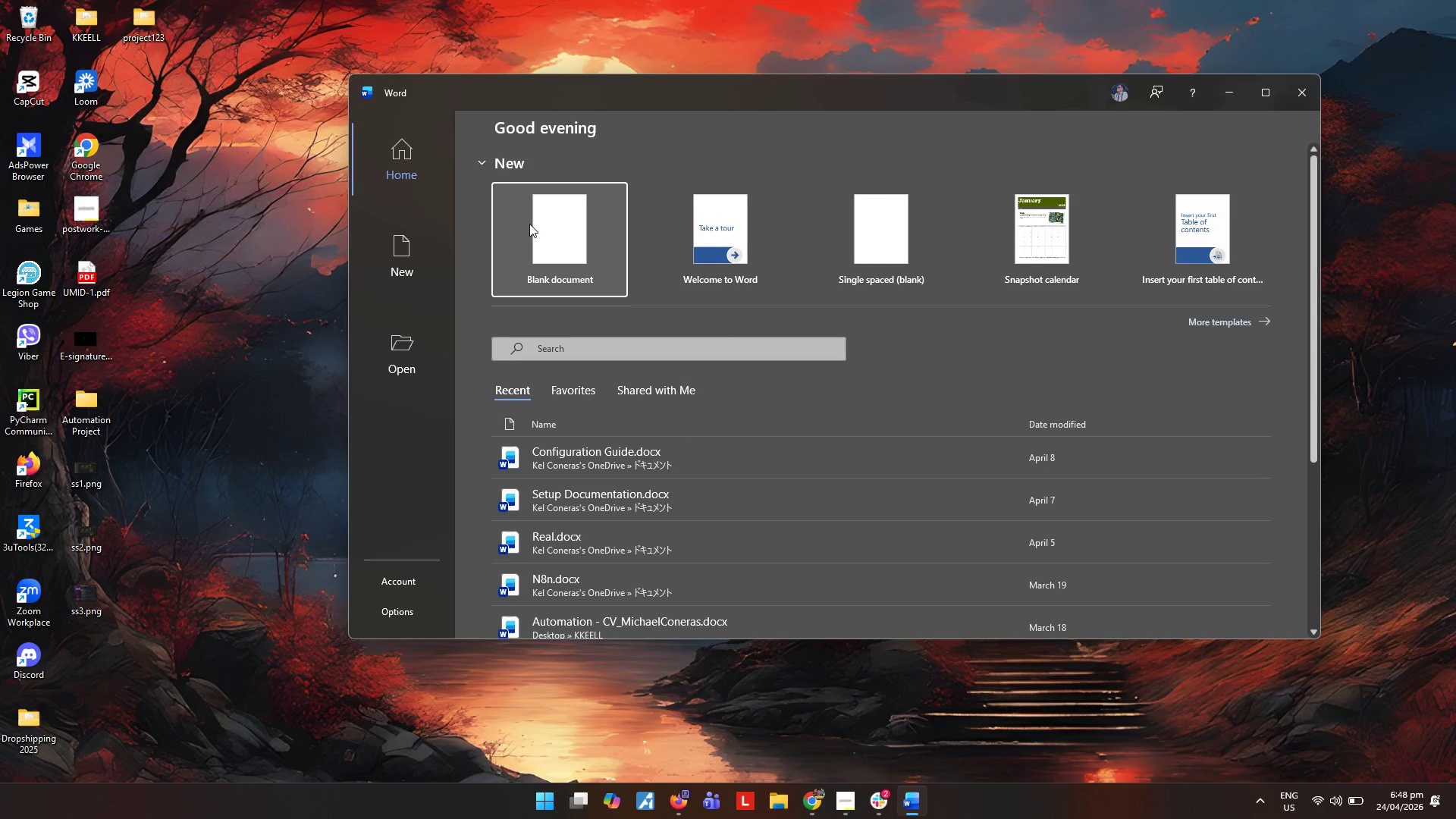 
double_click([537, 224])
 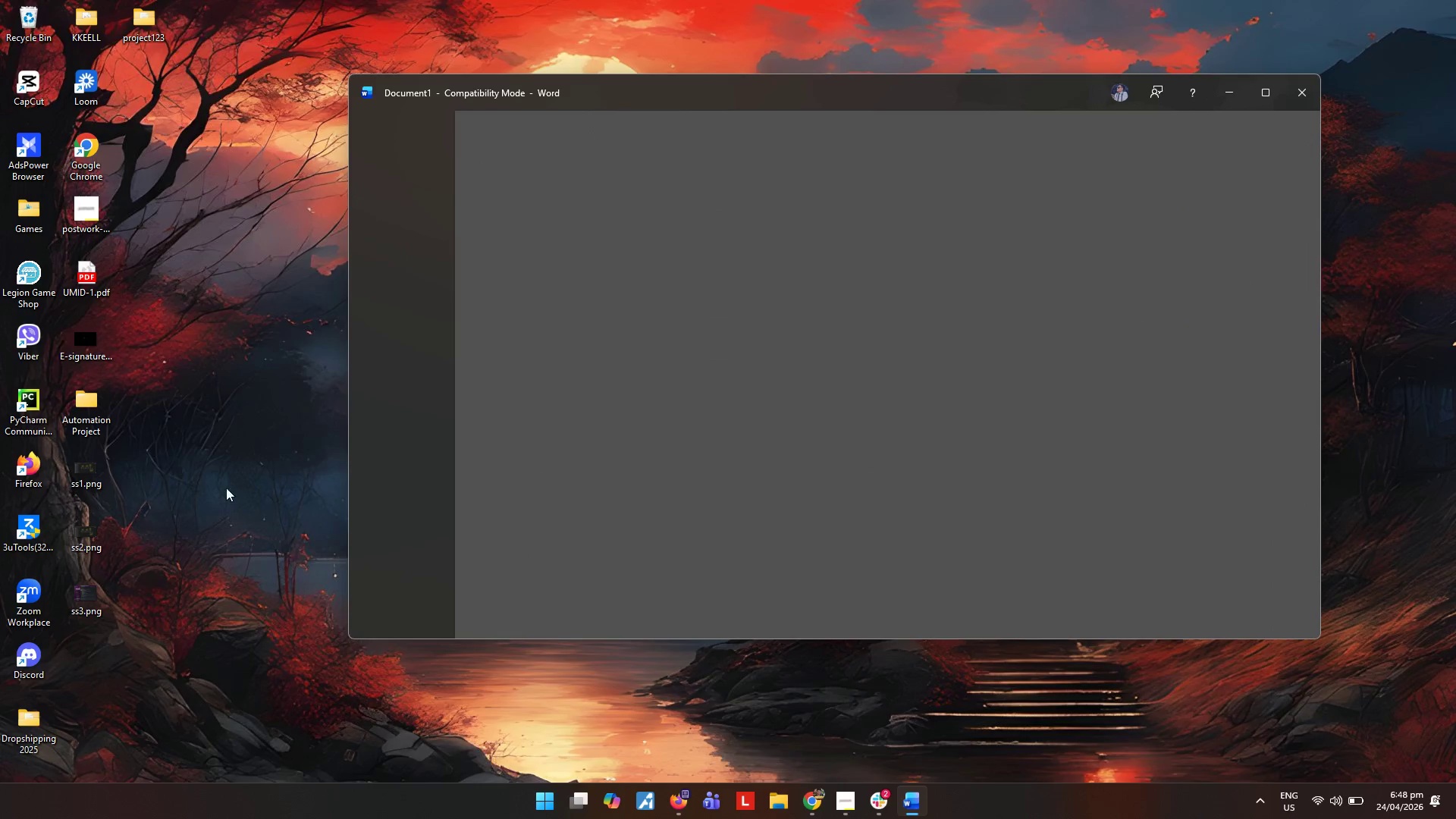 
left_click([196, 507])
 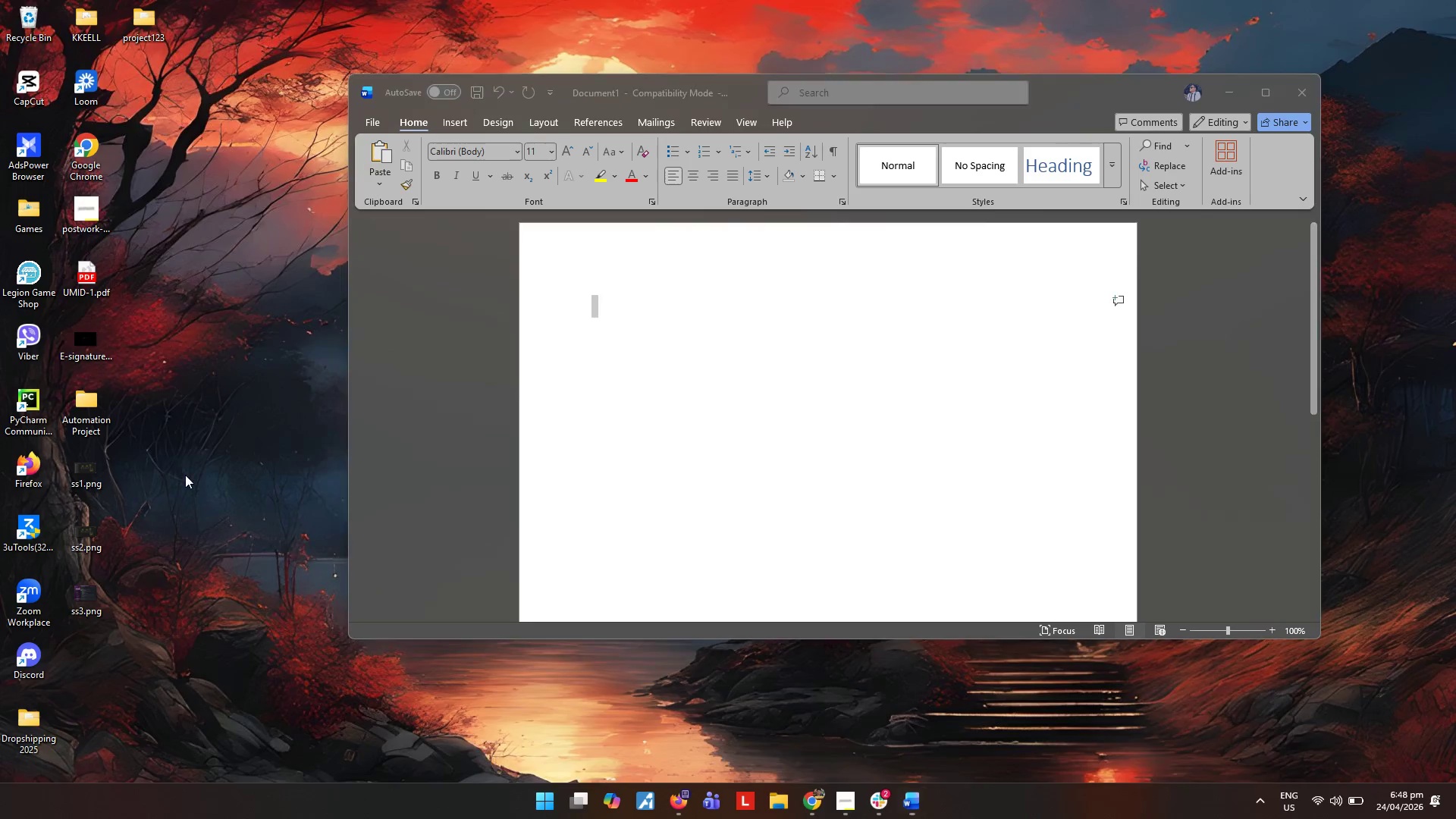 
left_click_drag(start_coordinate=[184, 463], to_coordinate=[83, 630])
 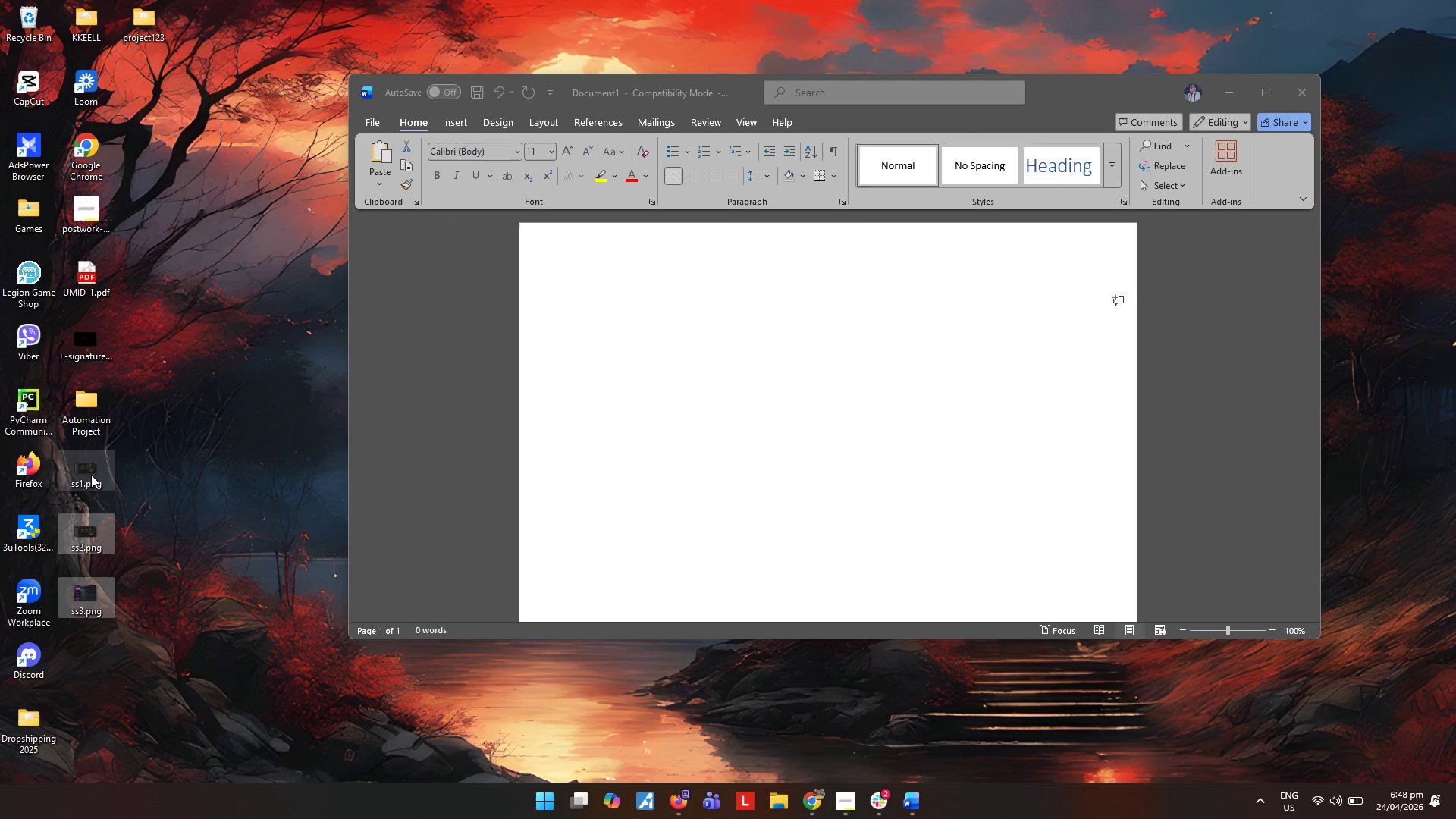 
left_click_drag(start_coordinate=[89, 471], to_coordinate=[681, 411])
 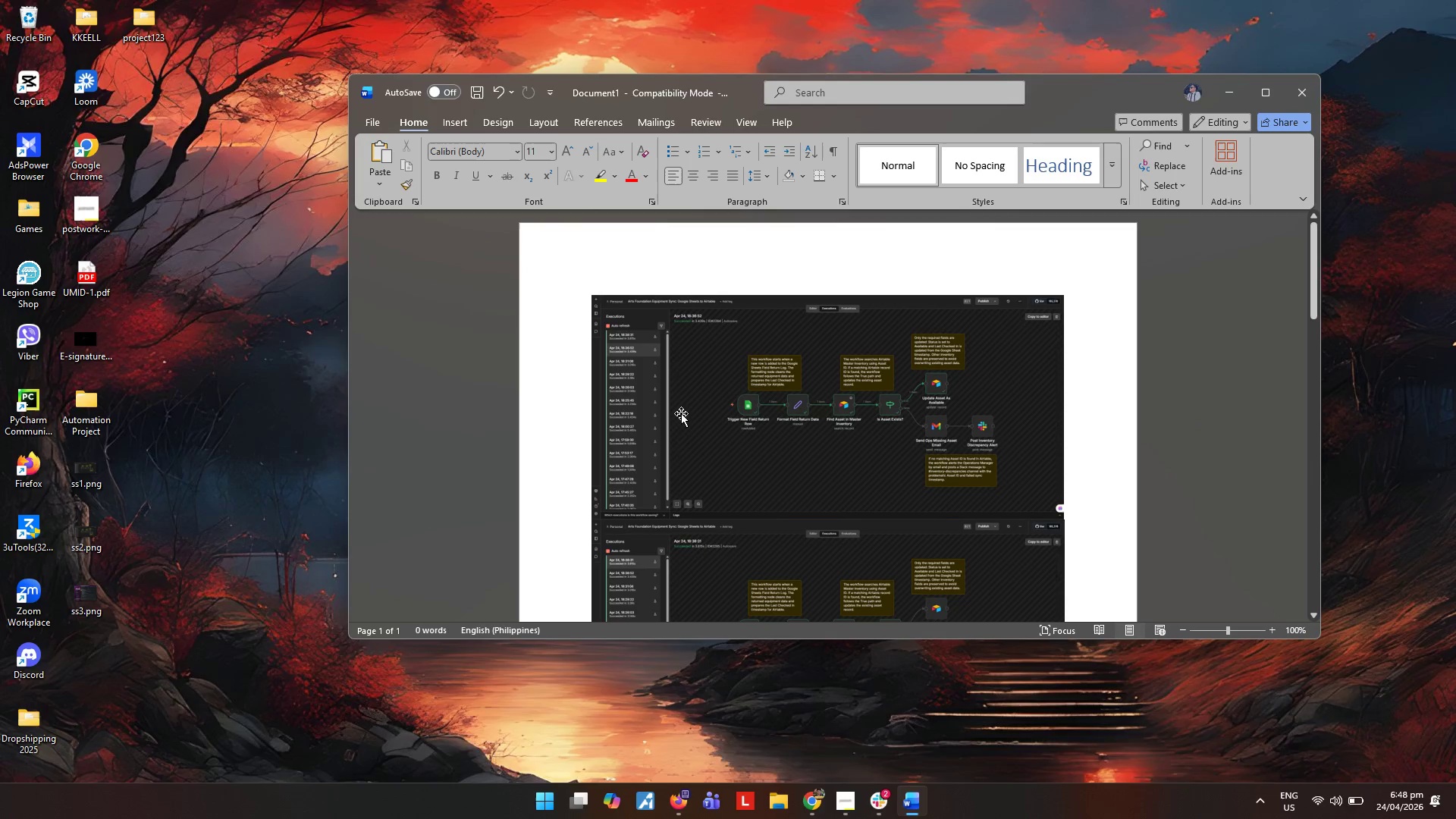 
key(Control+P)
 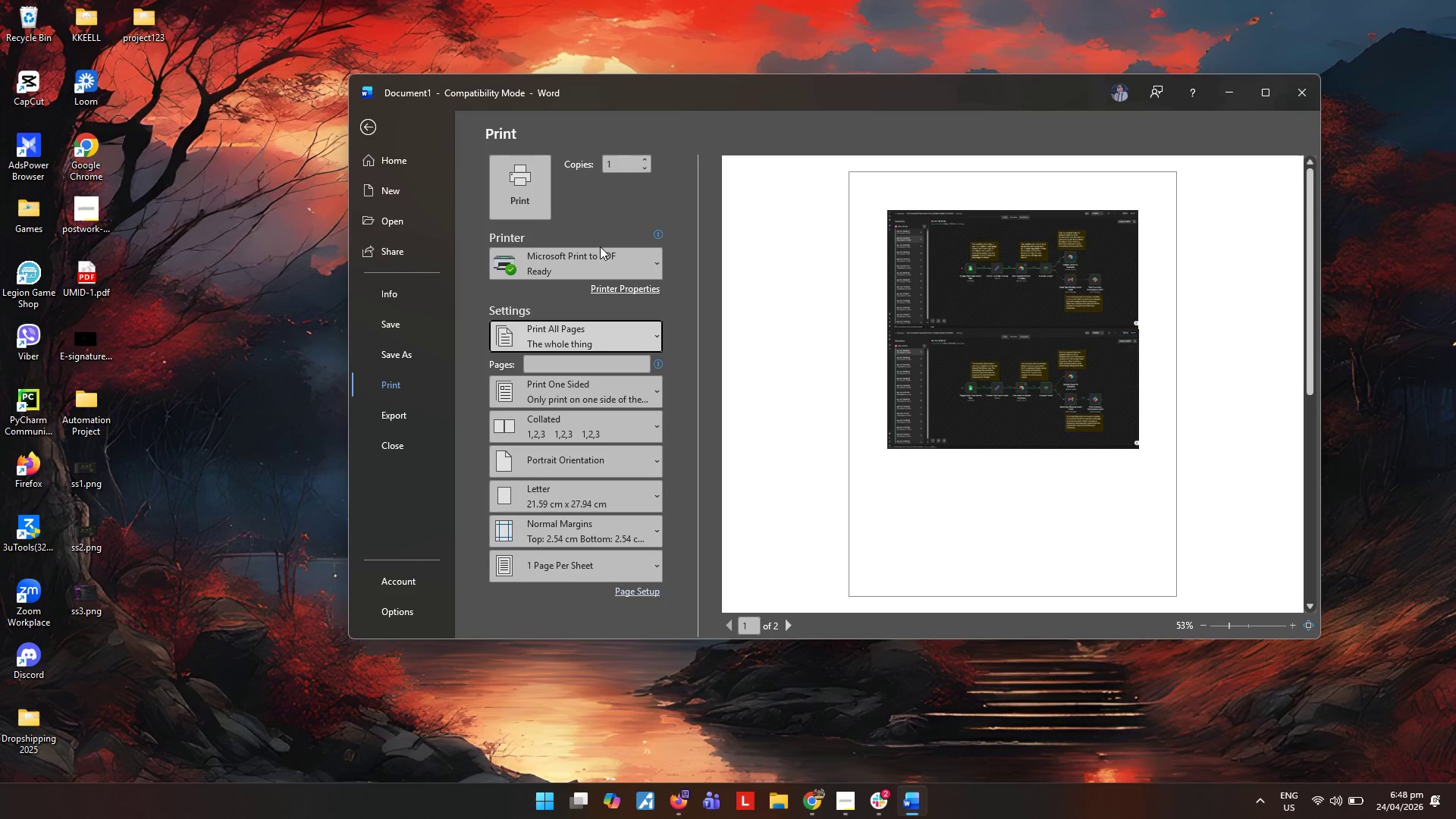 
double_click([532, 189])
 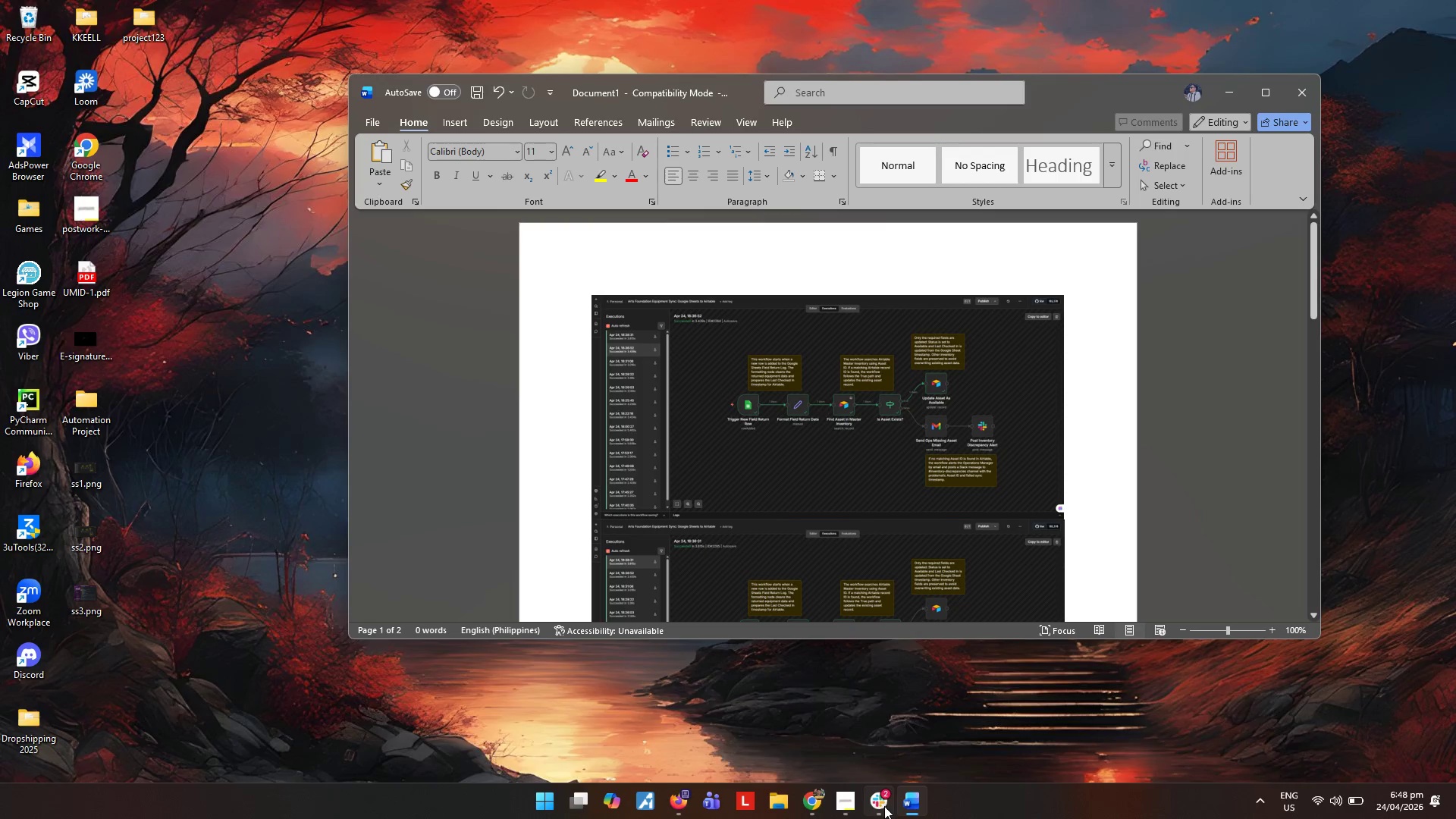 
left_click([850, 794])